 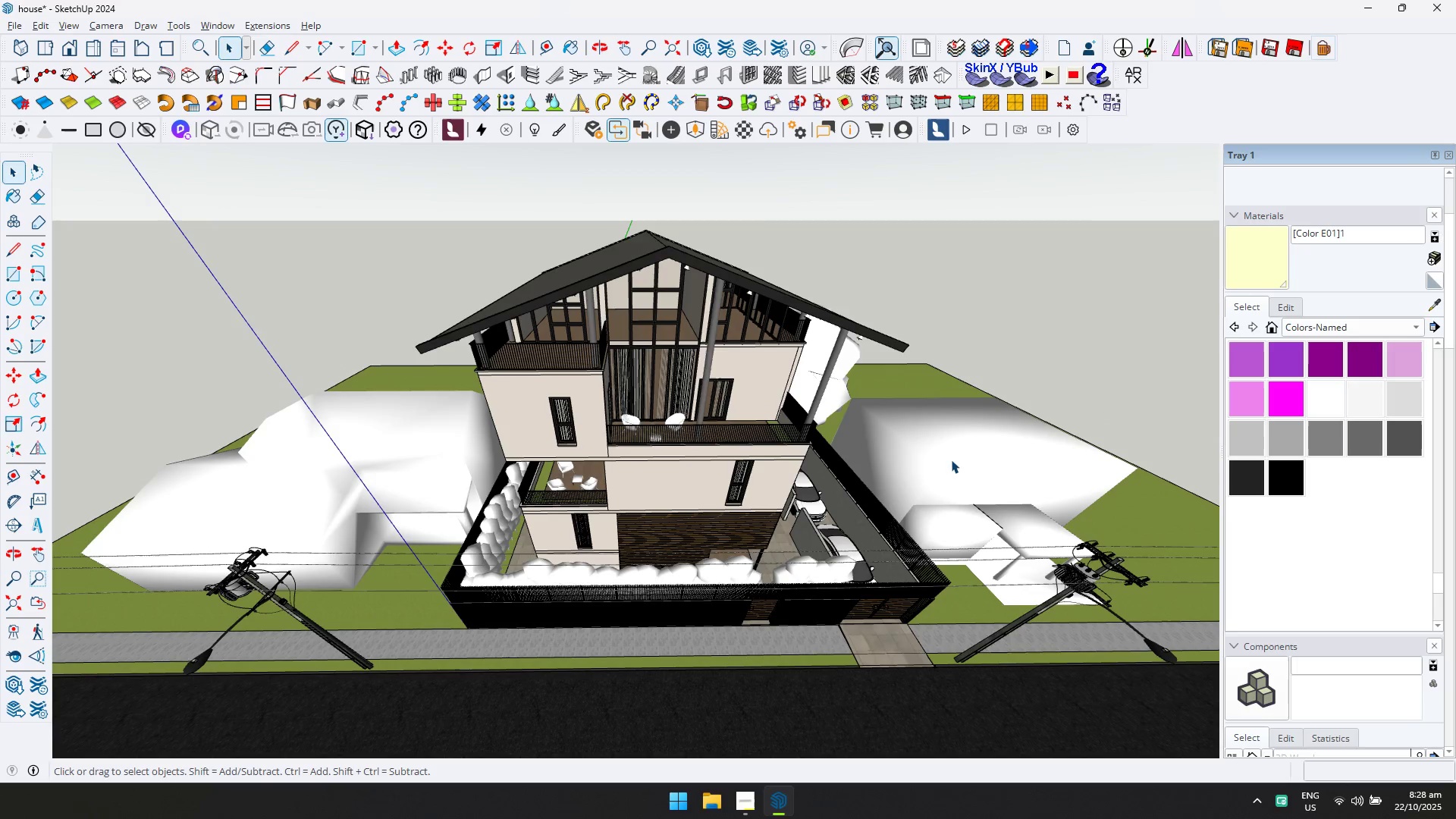 
double_click([951, 460])
 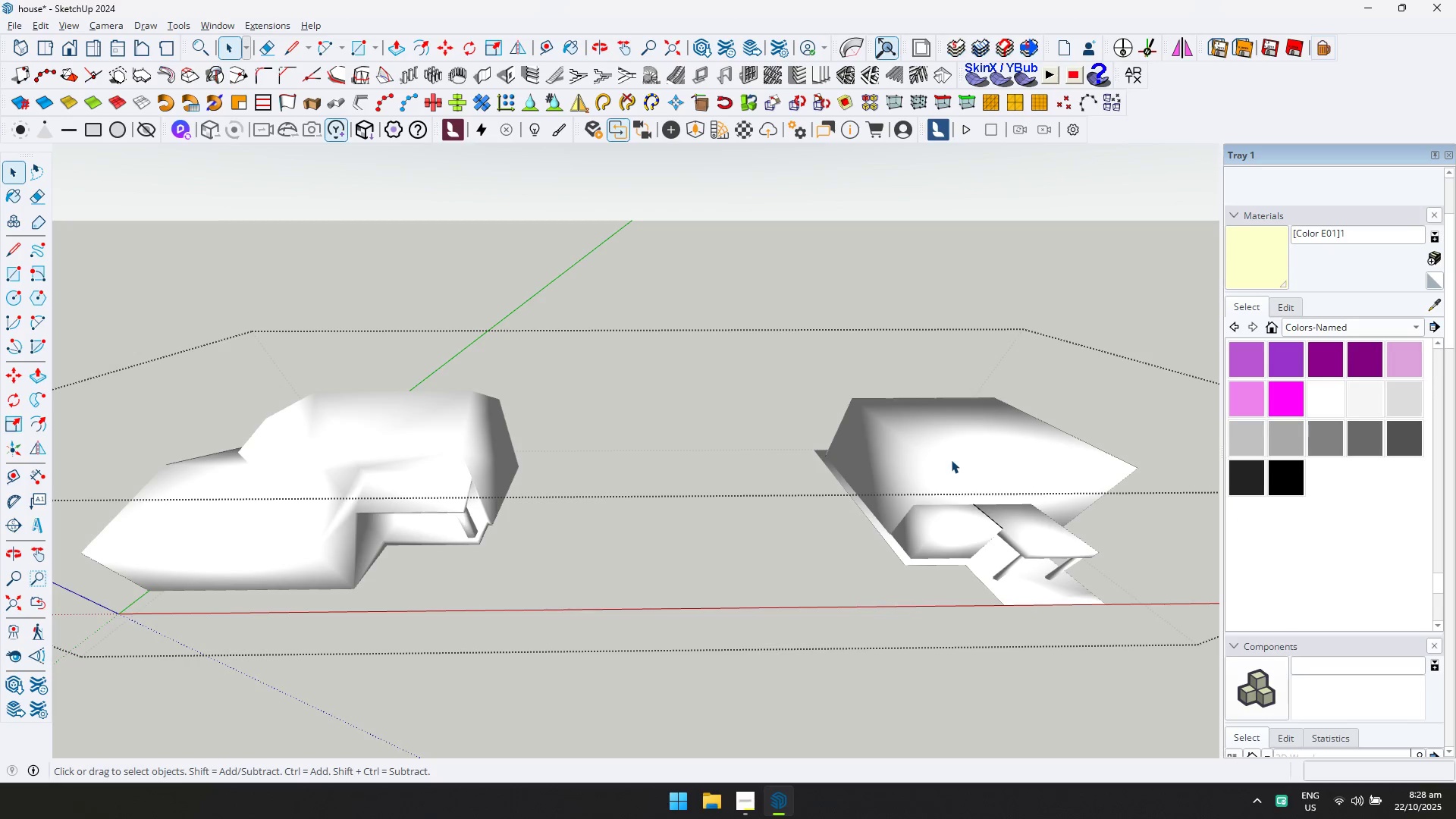 
key(Escape)
 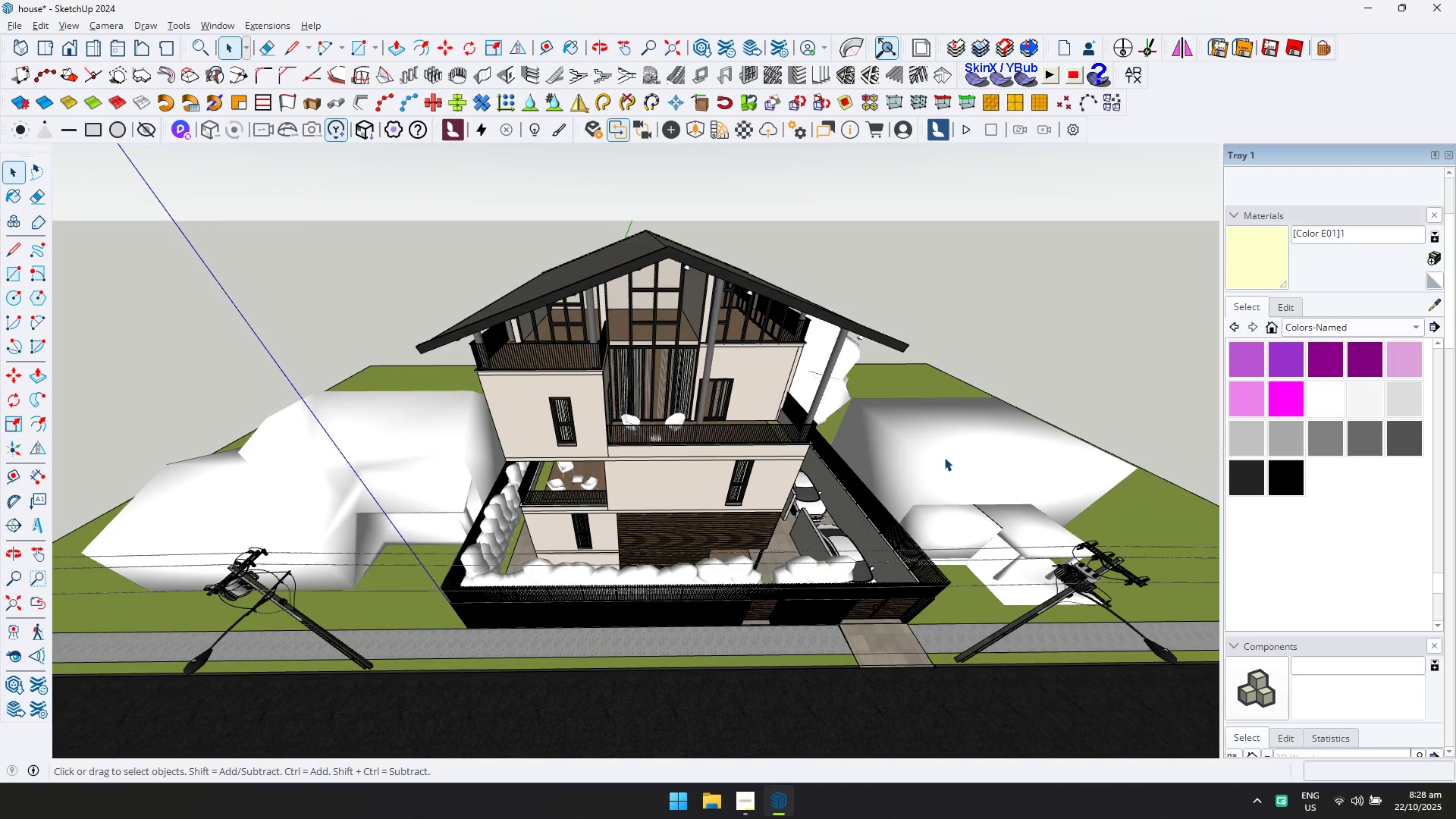 
scroll: coordinate [943, 455], scroll_direction: down, amount: 3.0
 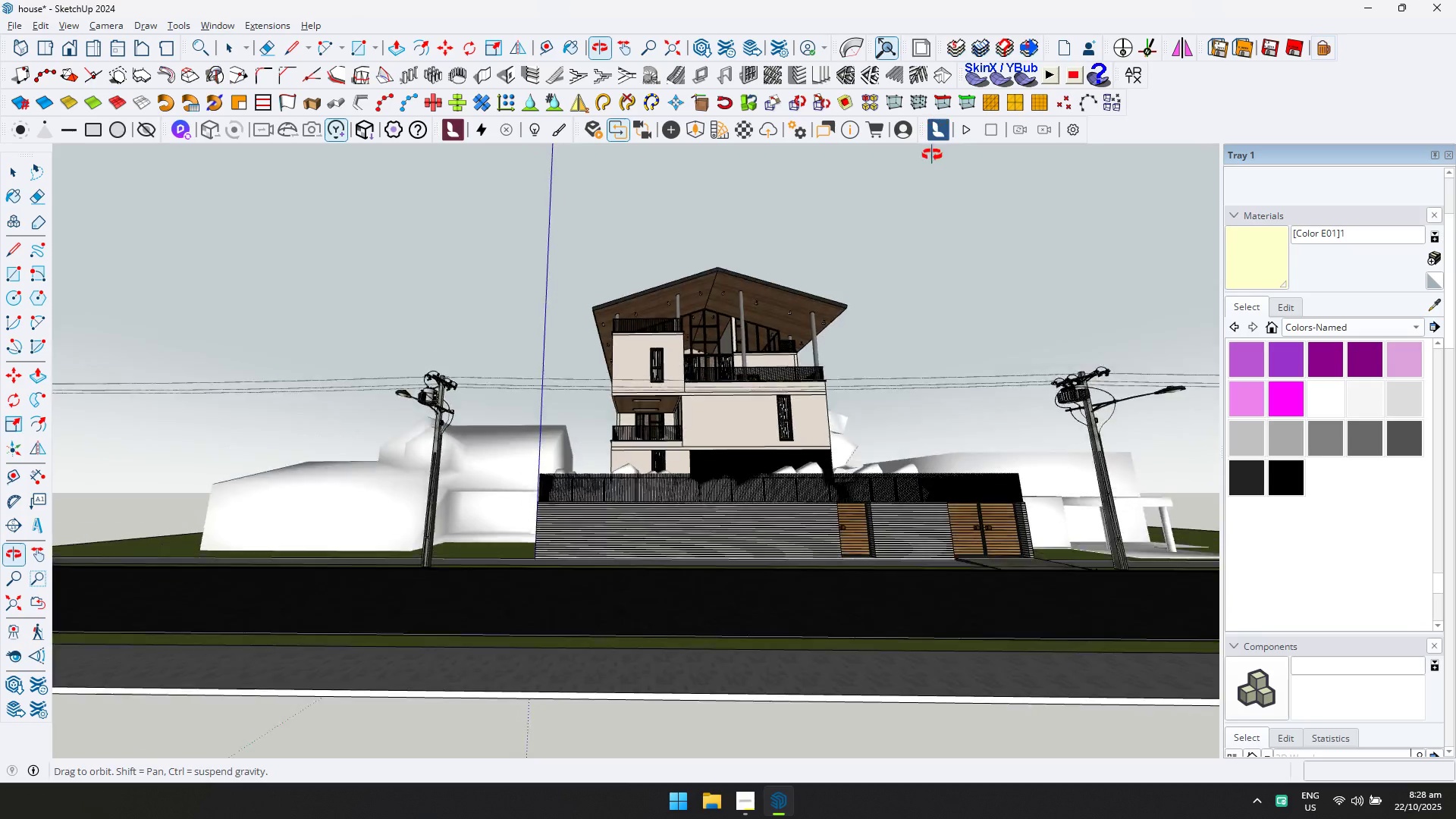 
scroll: coordinate [472, 487], scroll_direction: up, amount: 1.0
 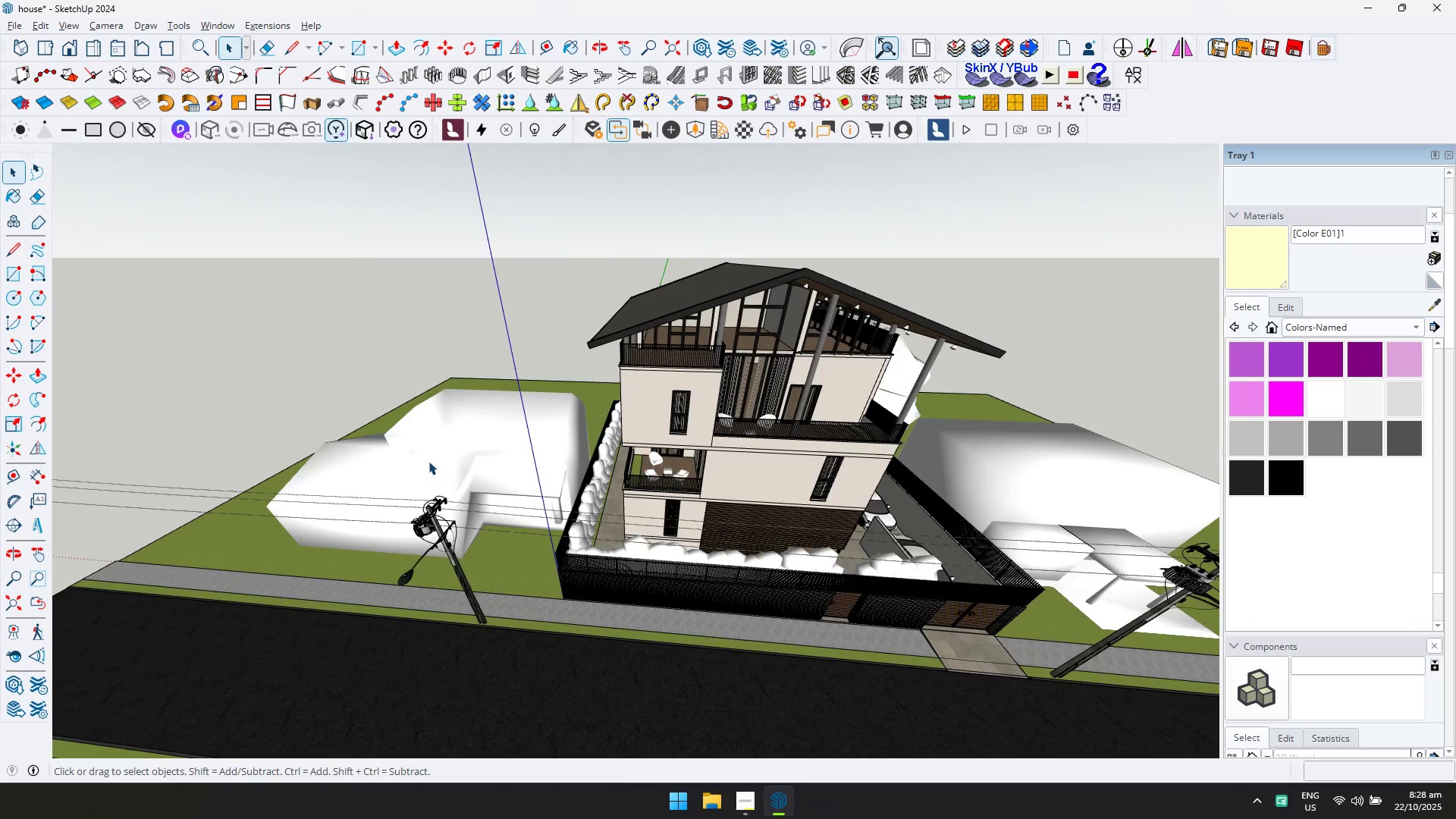 
double_click([428, 461])
 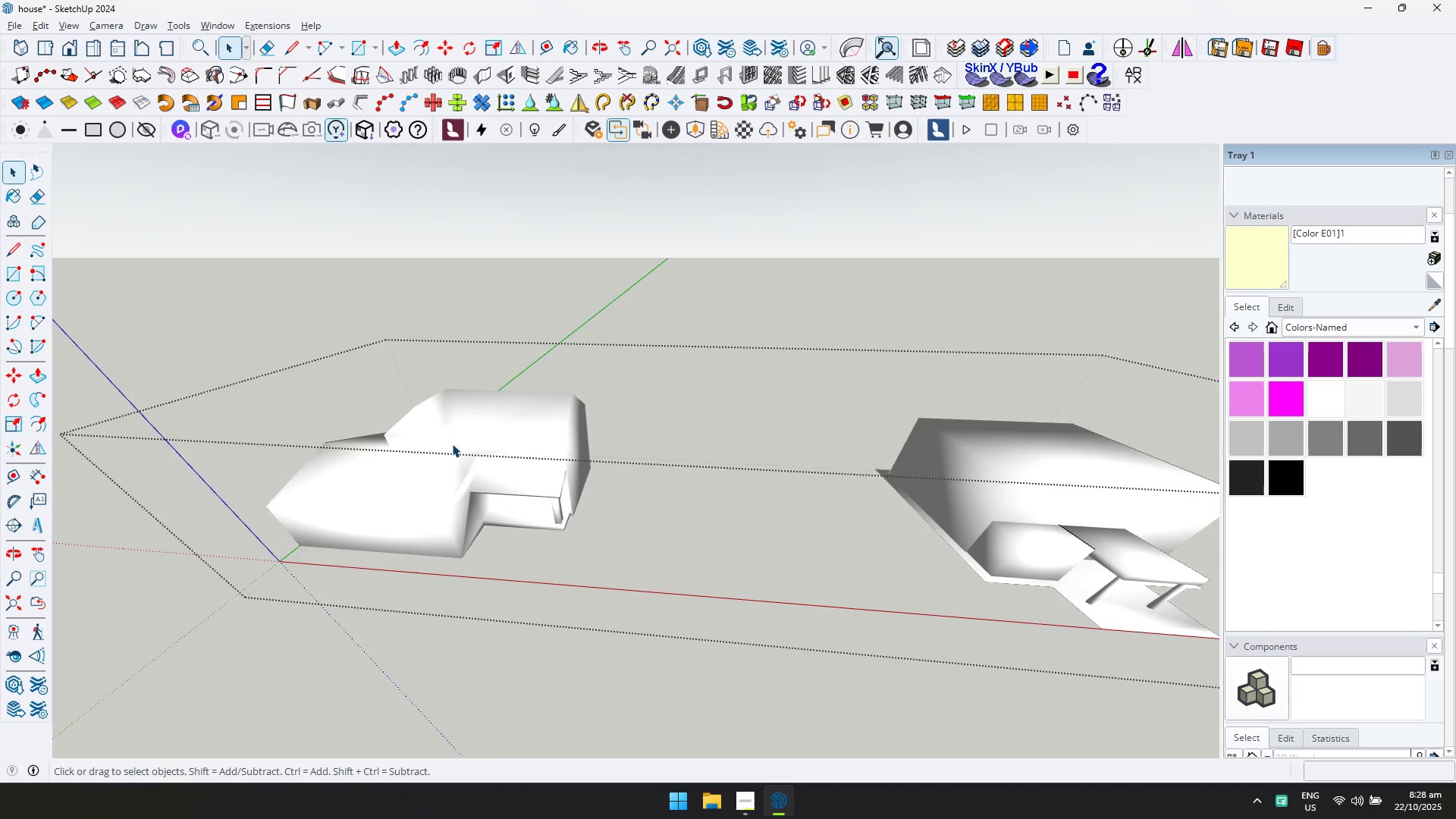 
left_click([452, 444])
 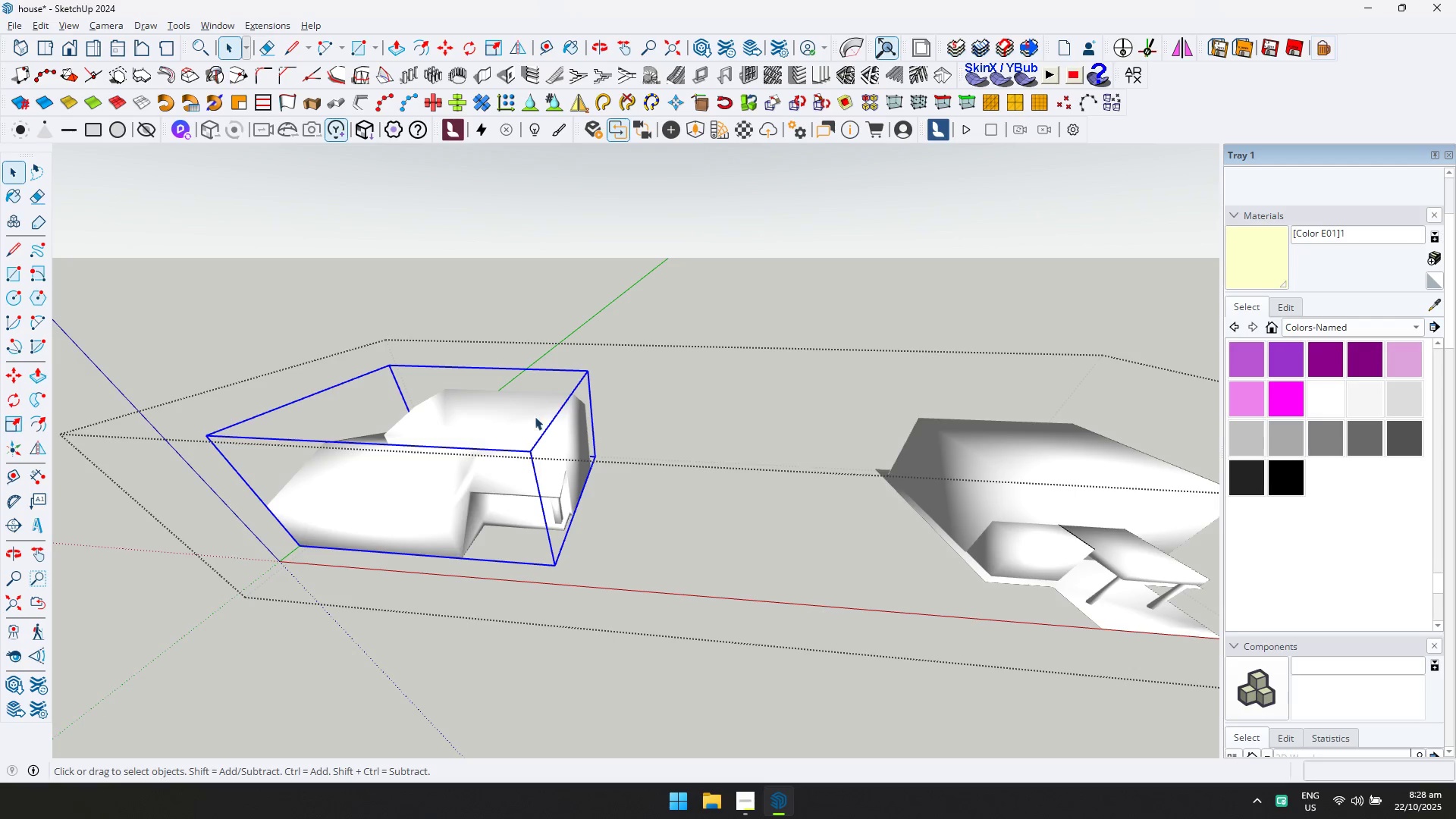 
key(M)
 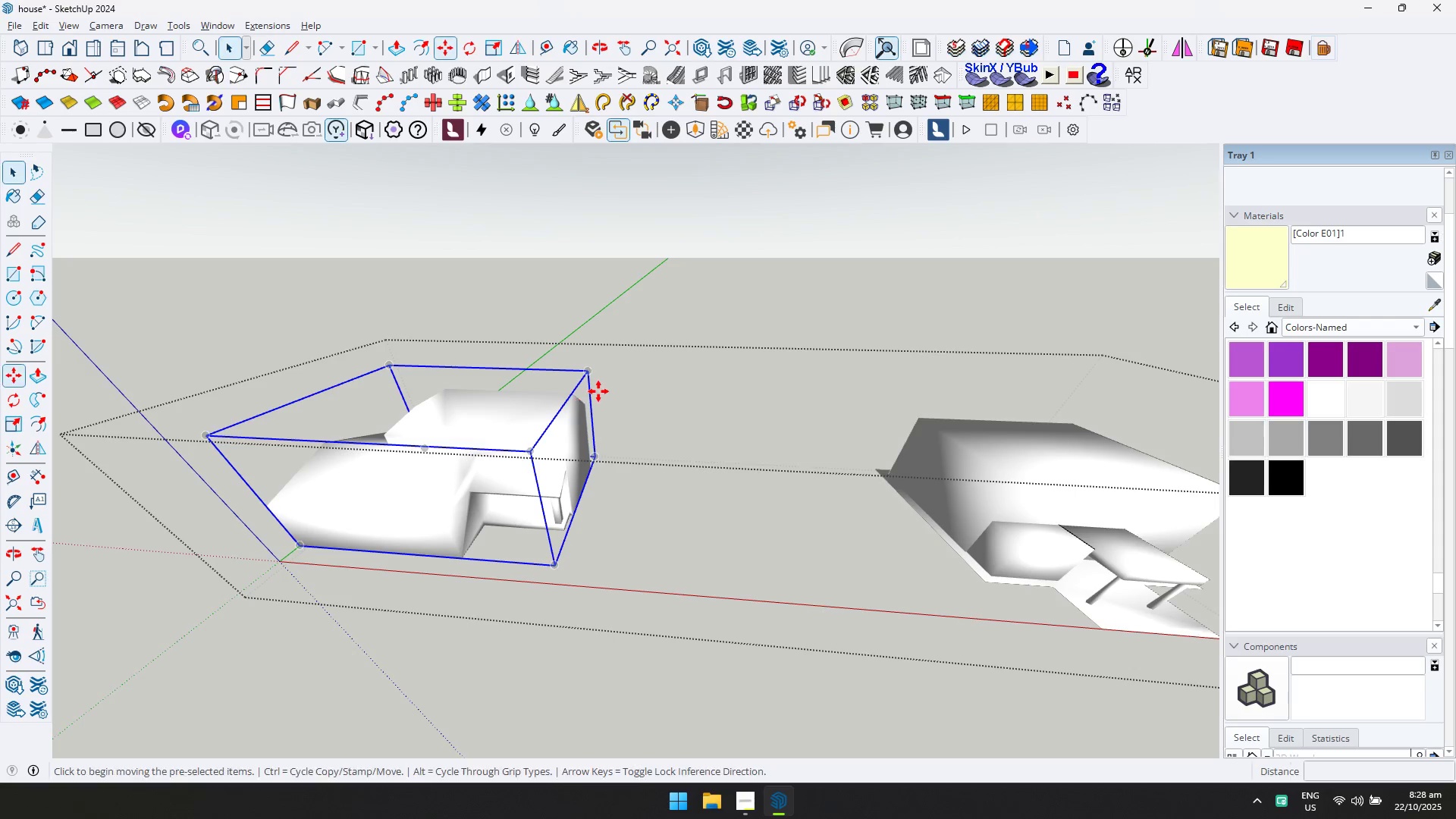 
left_click([599, 391])
 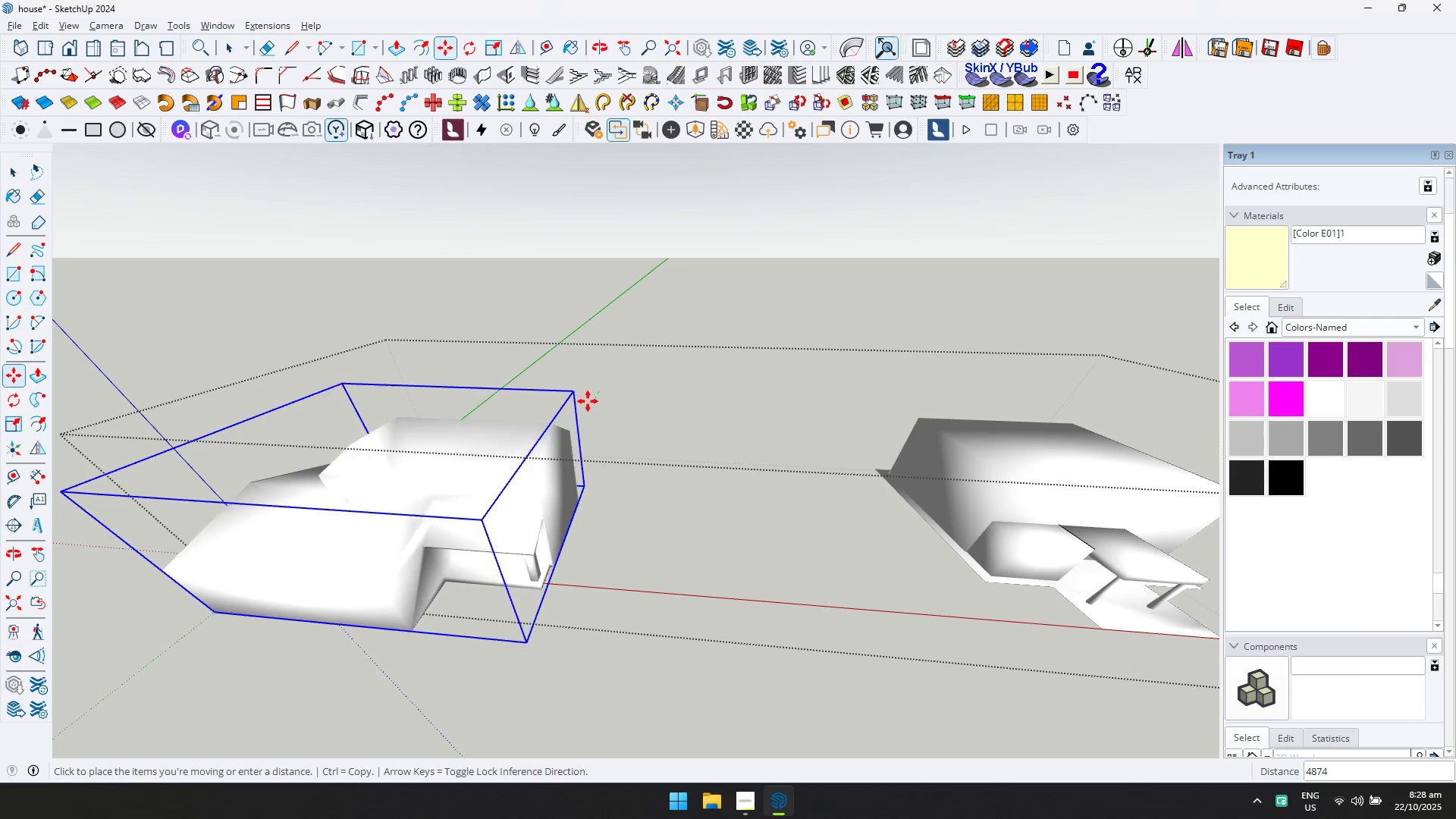 
key(D)
 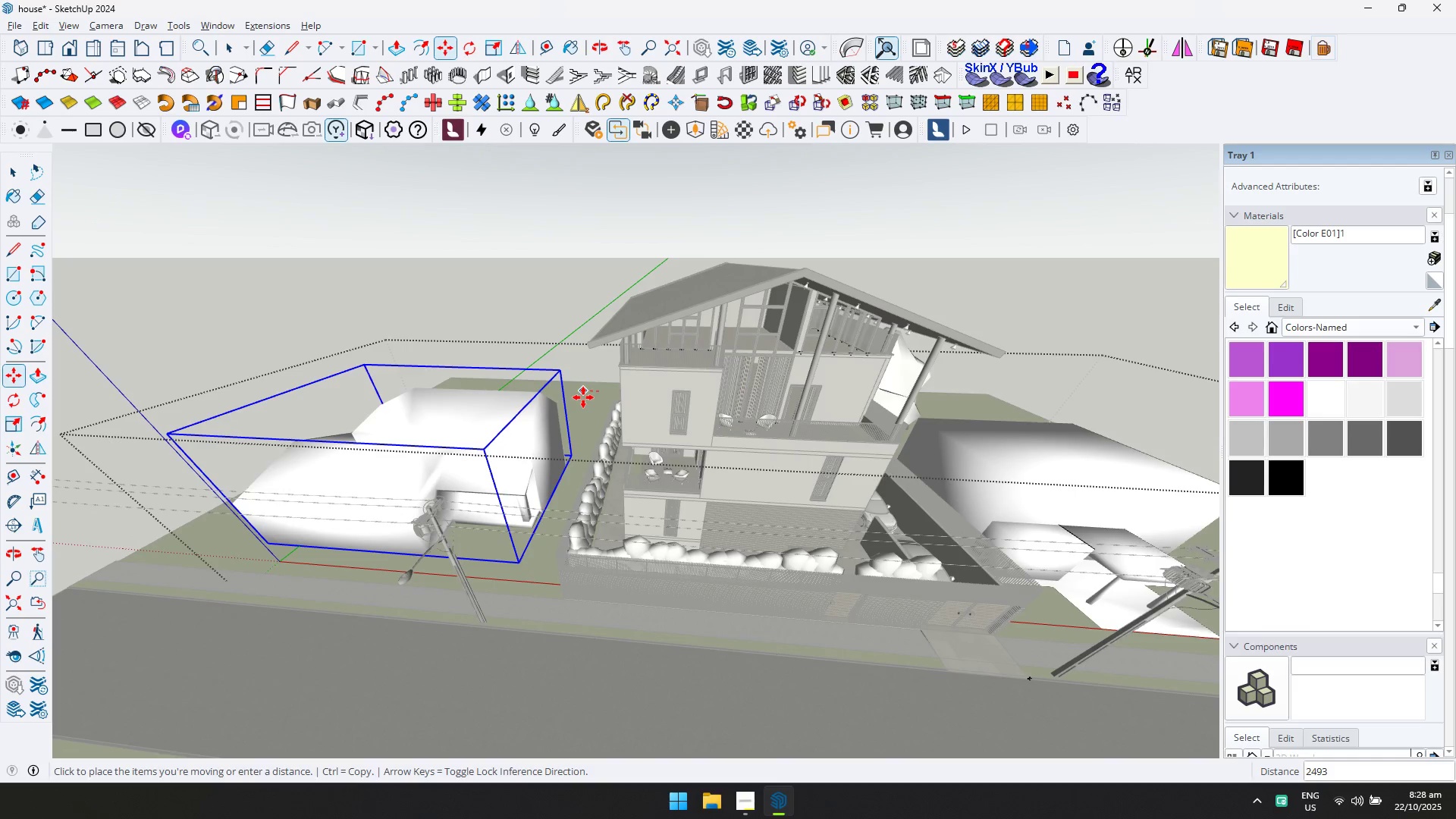 
key(Escape)
 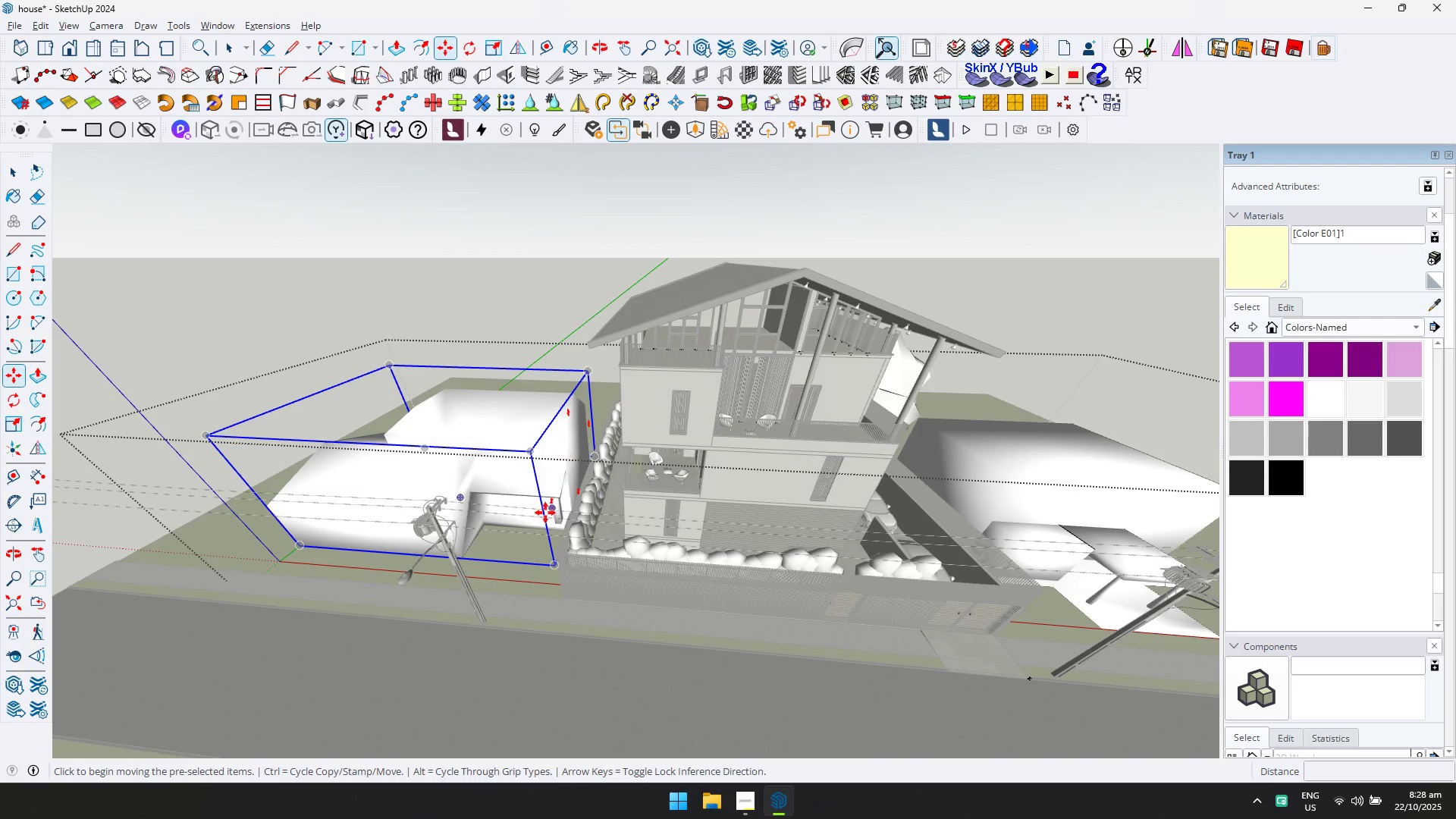 
scroll: coordinate [538, 536], scroll_direction: up, amount: 4.0
 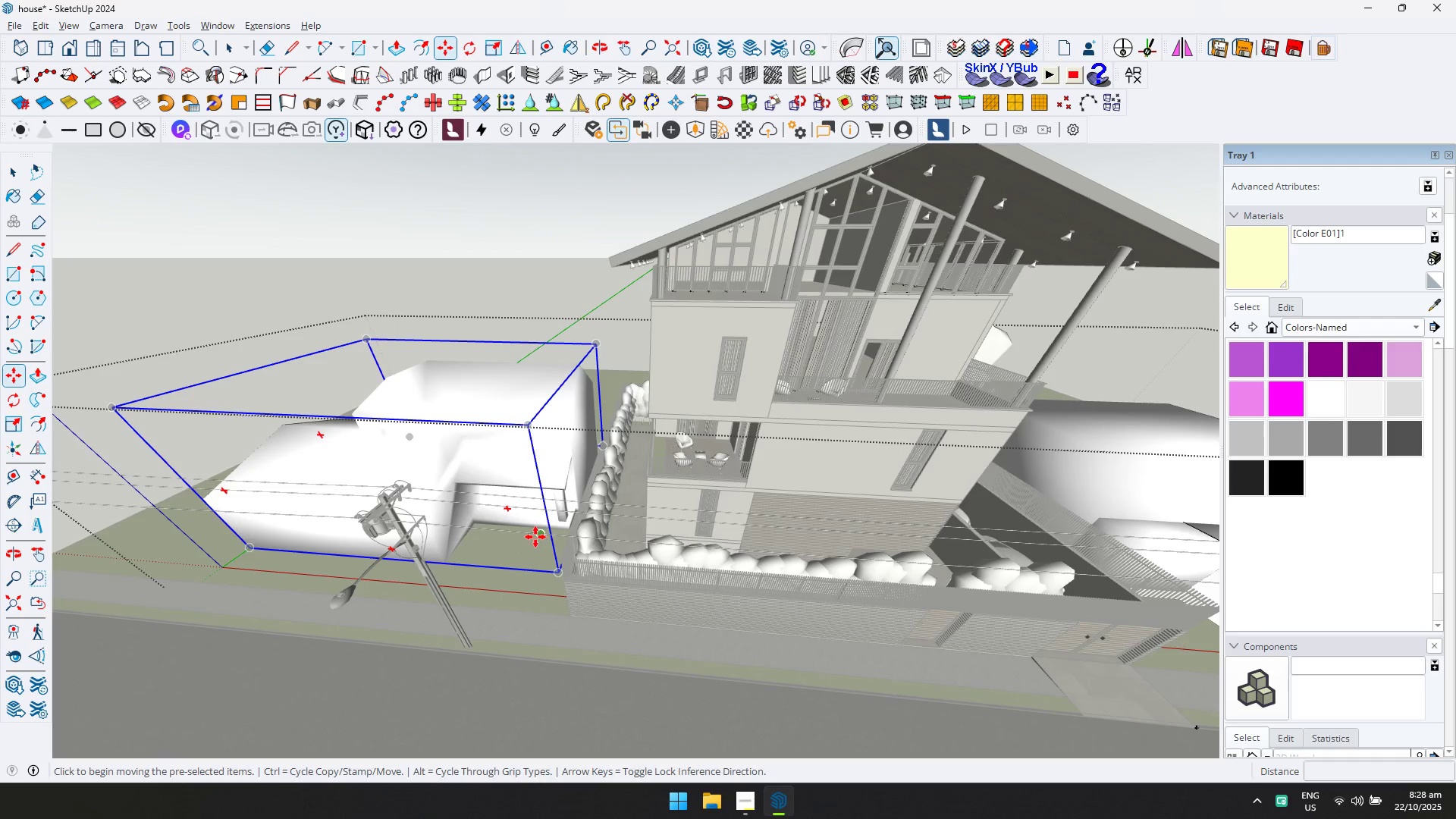 
left_click([535, 537])
 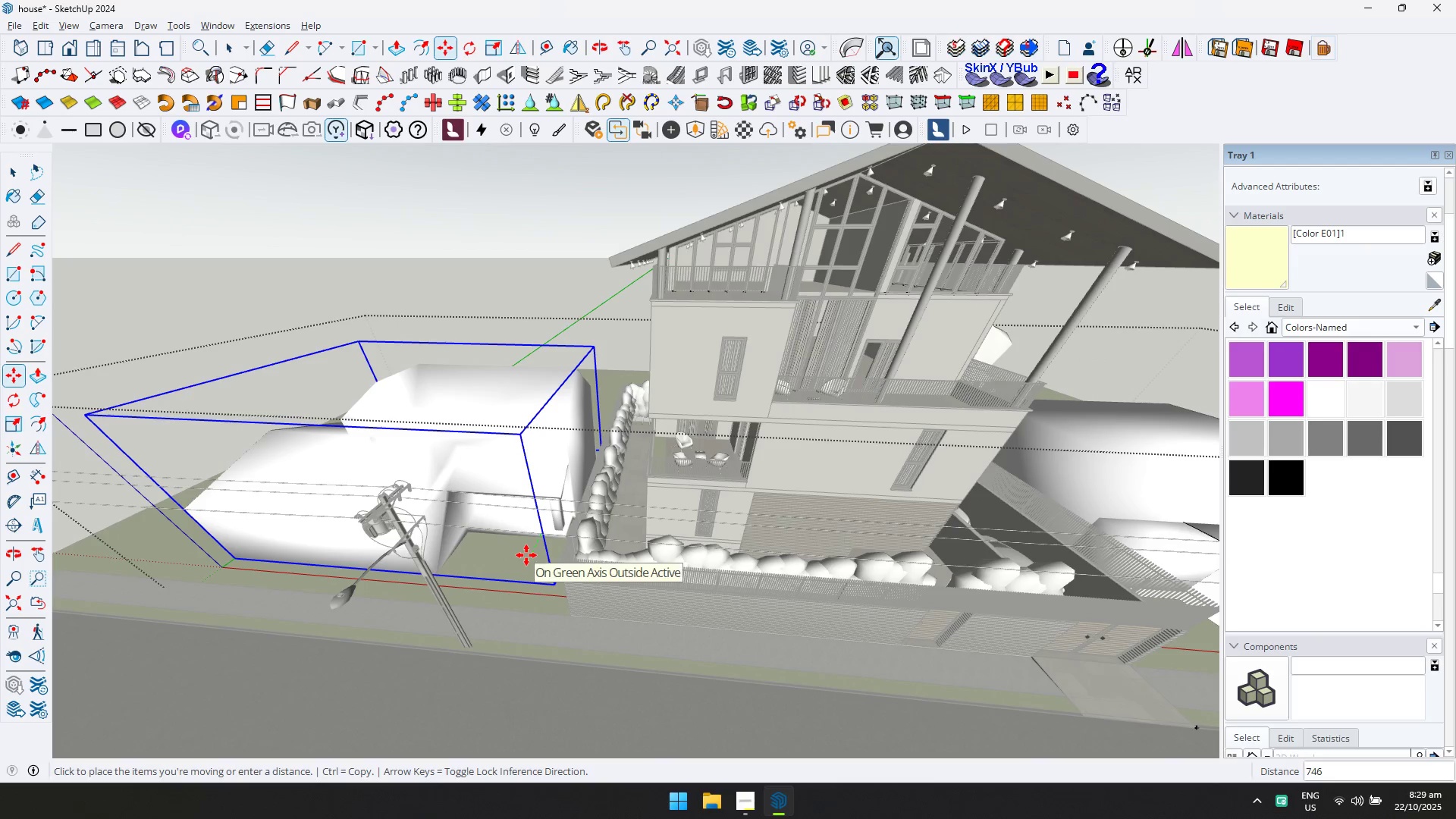 
left_click([526, 555])
 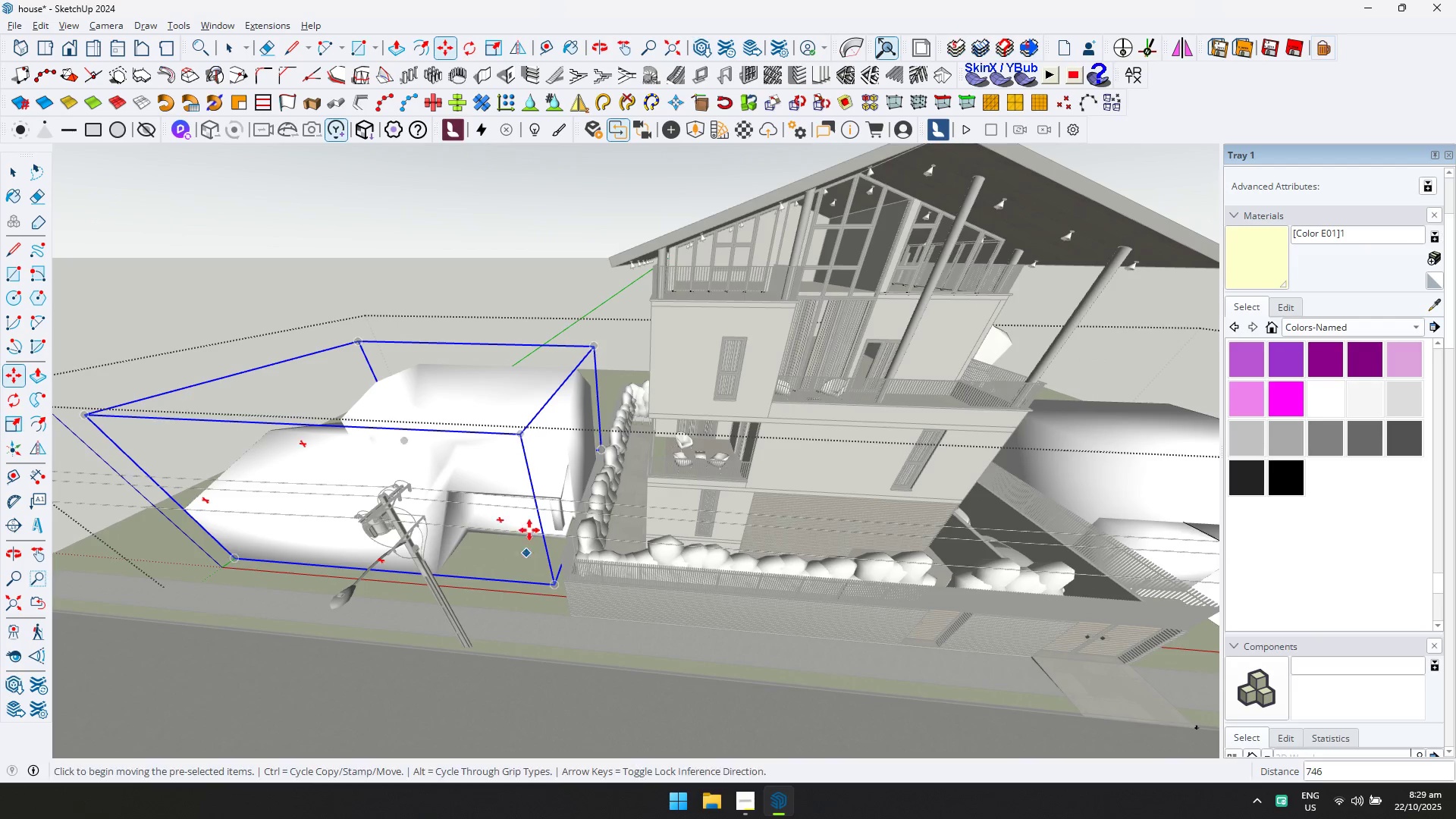 
scroll: coordinate [519, 517], scroll_direction: down, amount: 2.0
 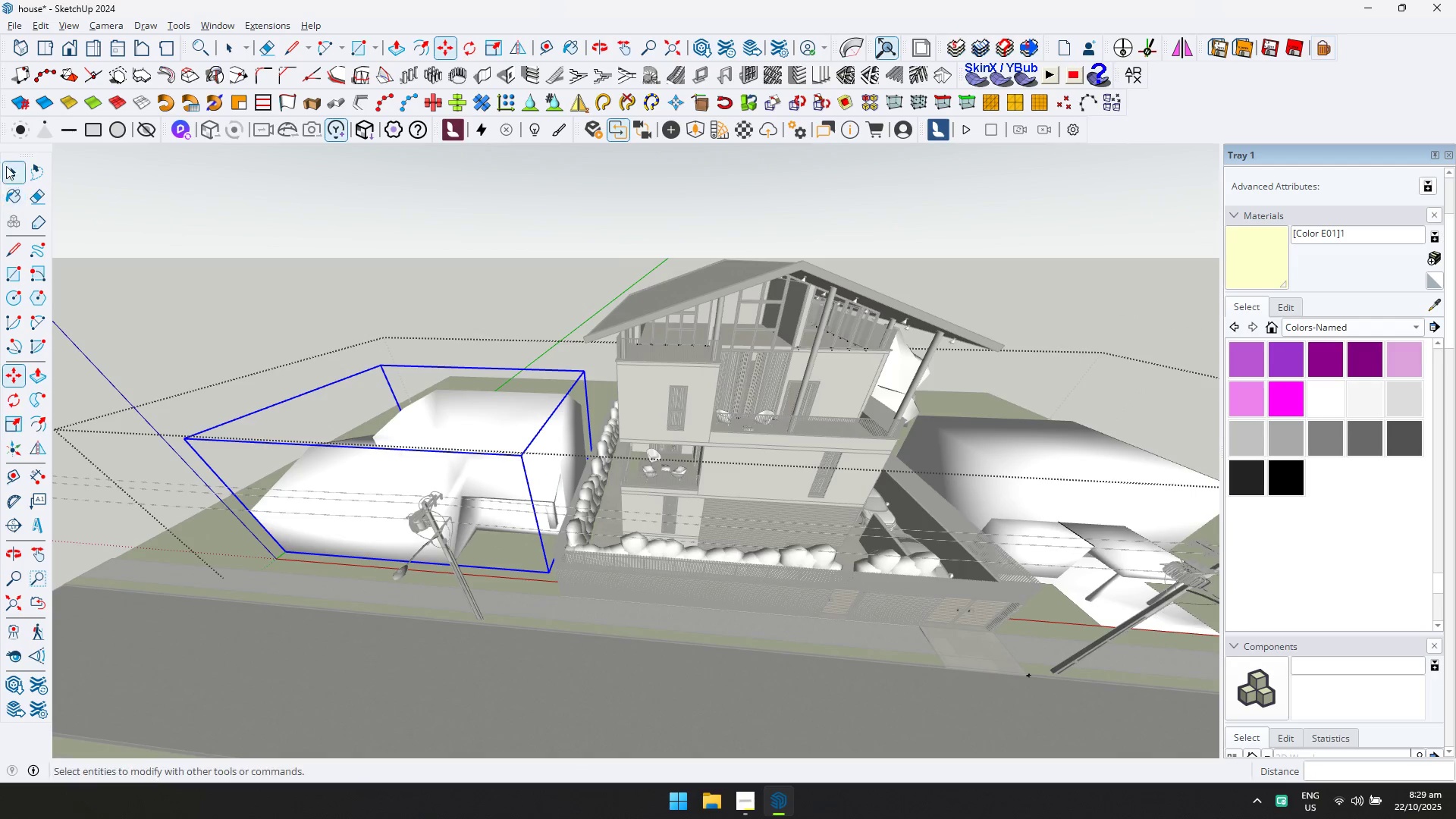 
key(Escape)
 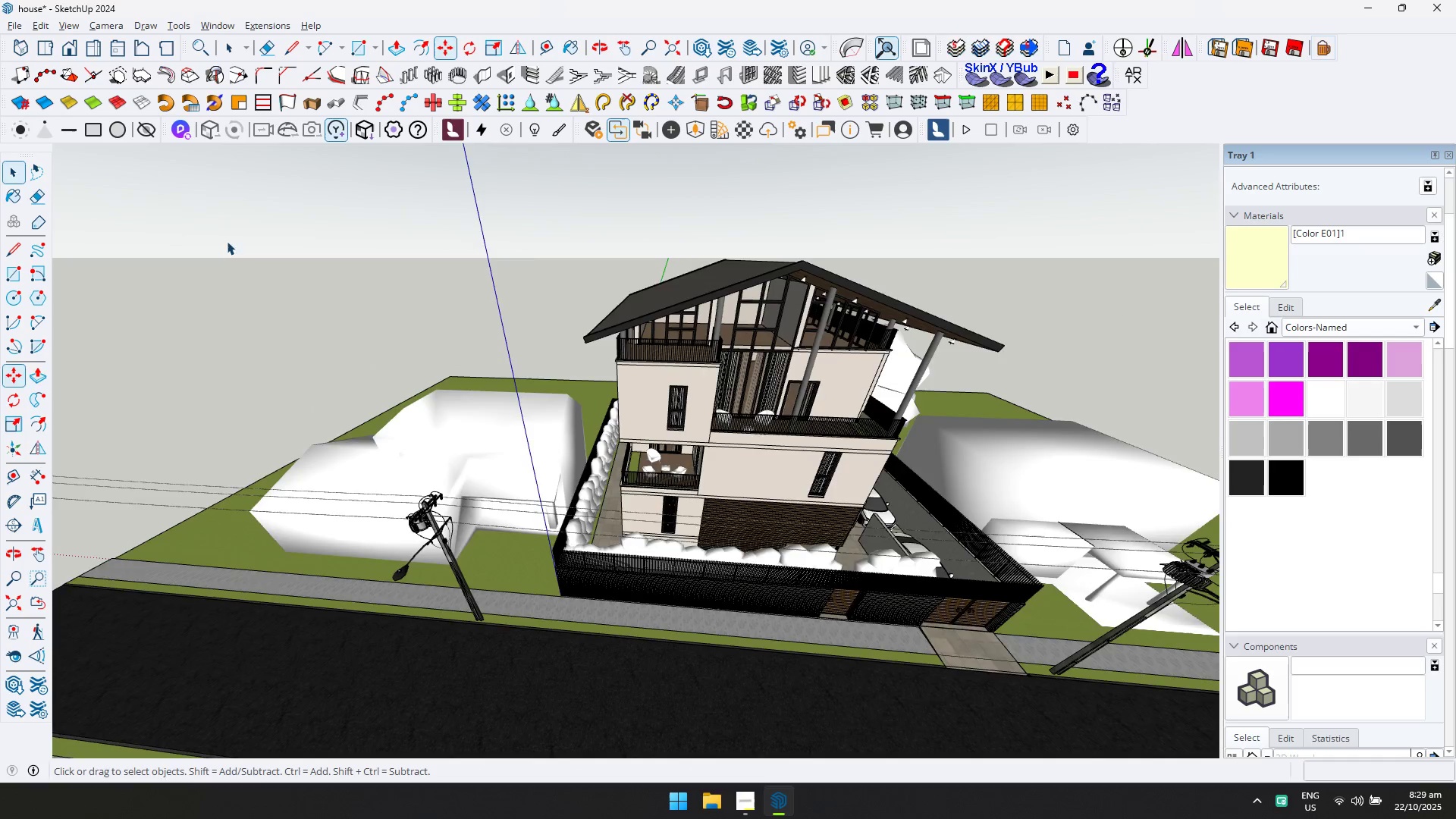 
scroll: coordinate [626, 393], scroll_direction: down, amount: 5.0
 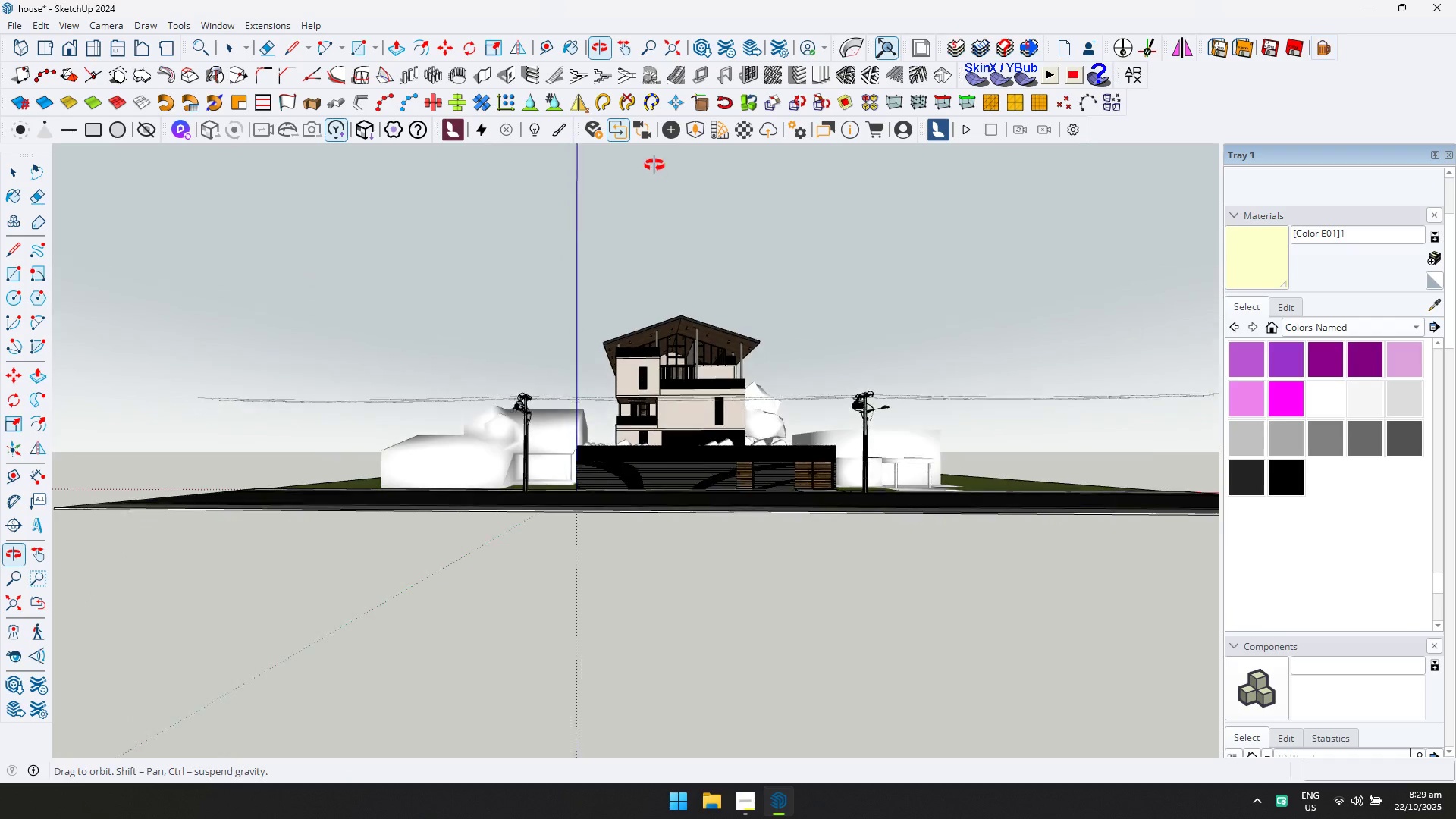 
key(Shift+ShiftLeft)
 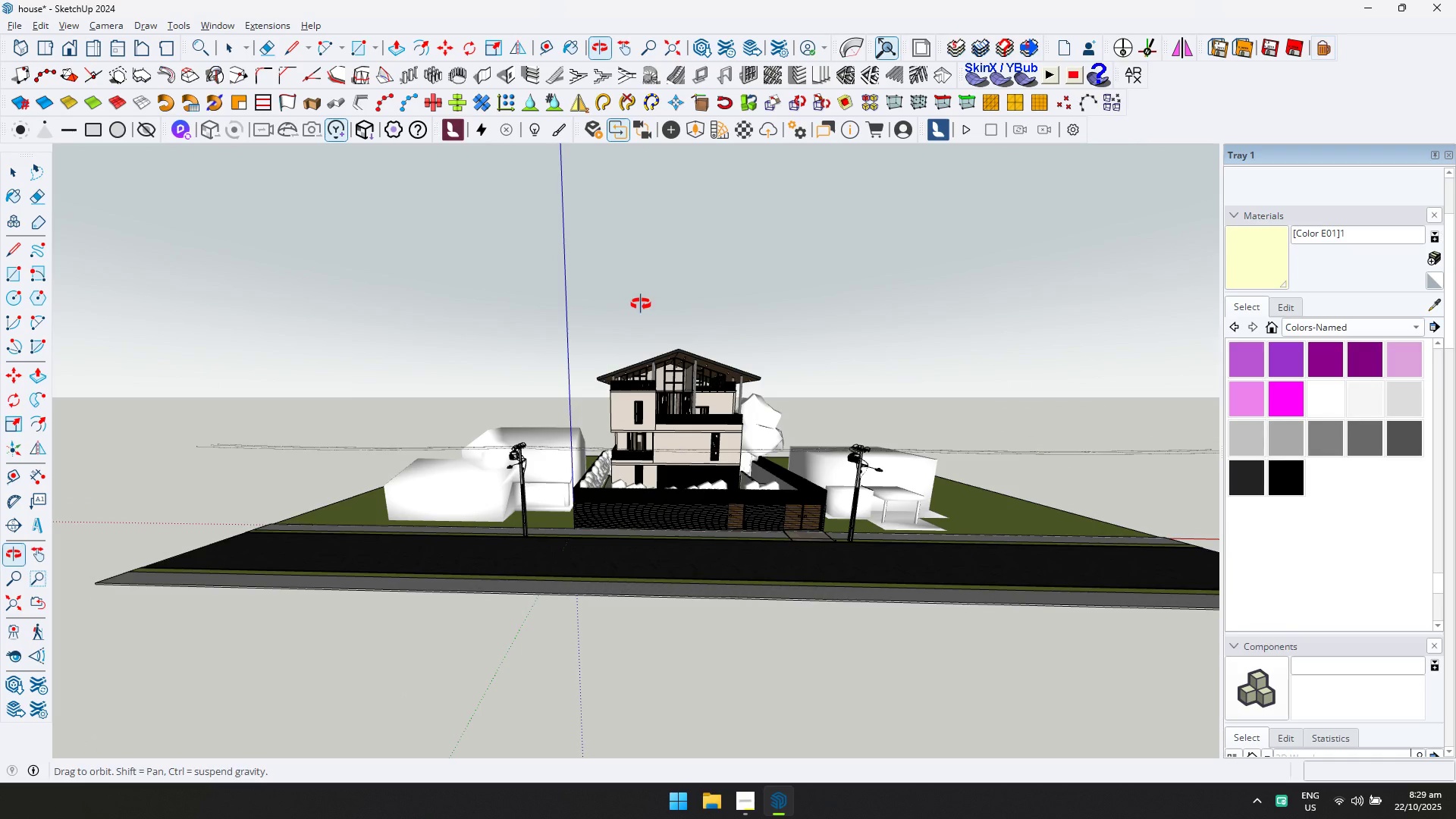 
scroll: coordinate [664, 392], scroll_direction: up, amount: 6.0
 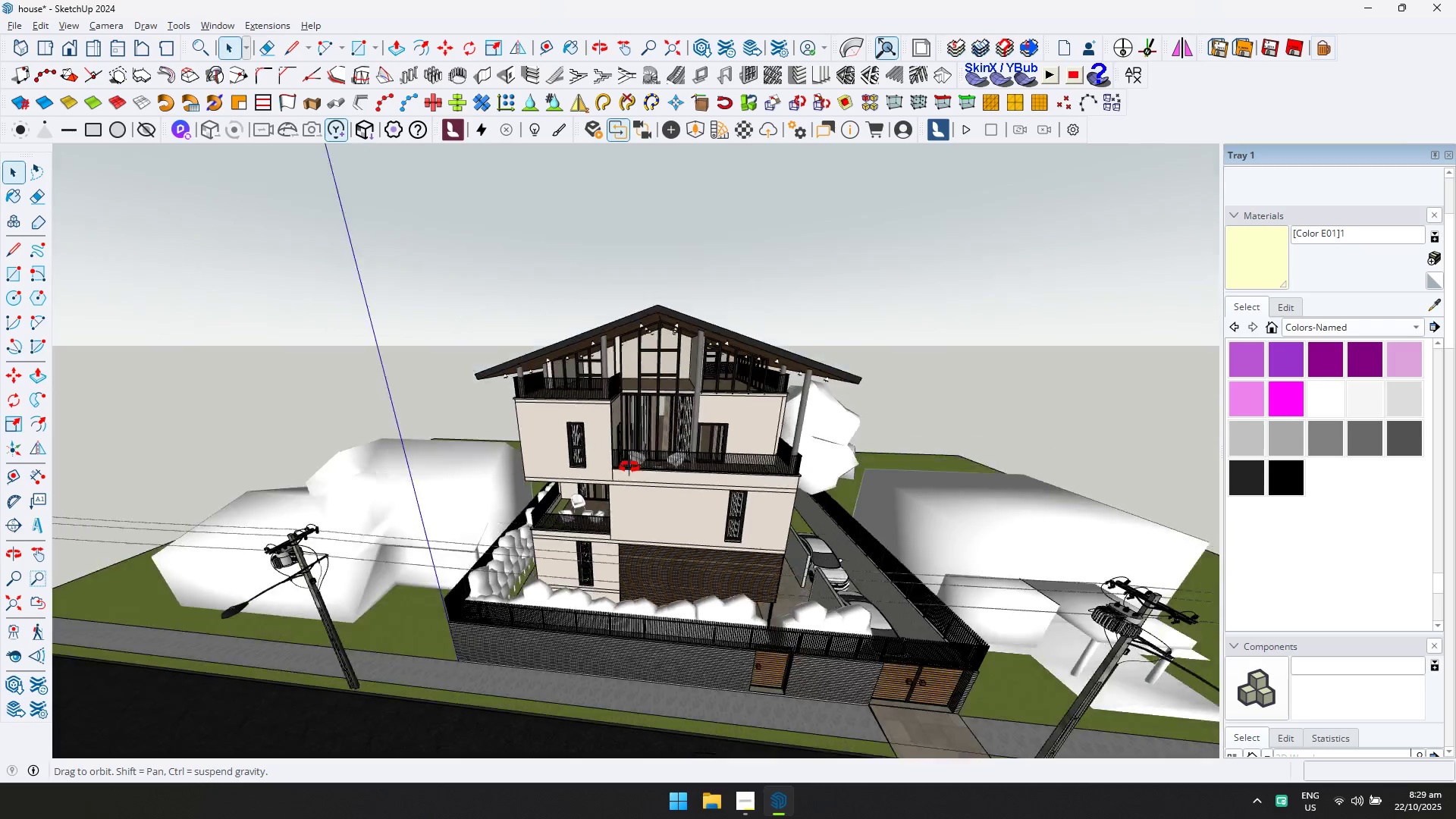 
key(Shift+ShiftLeft)
 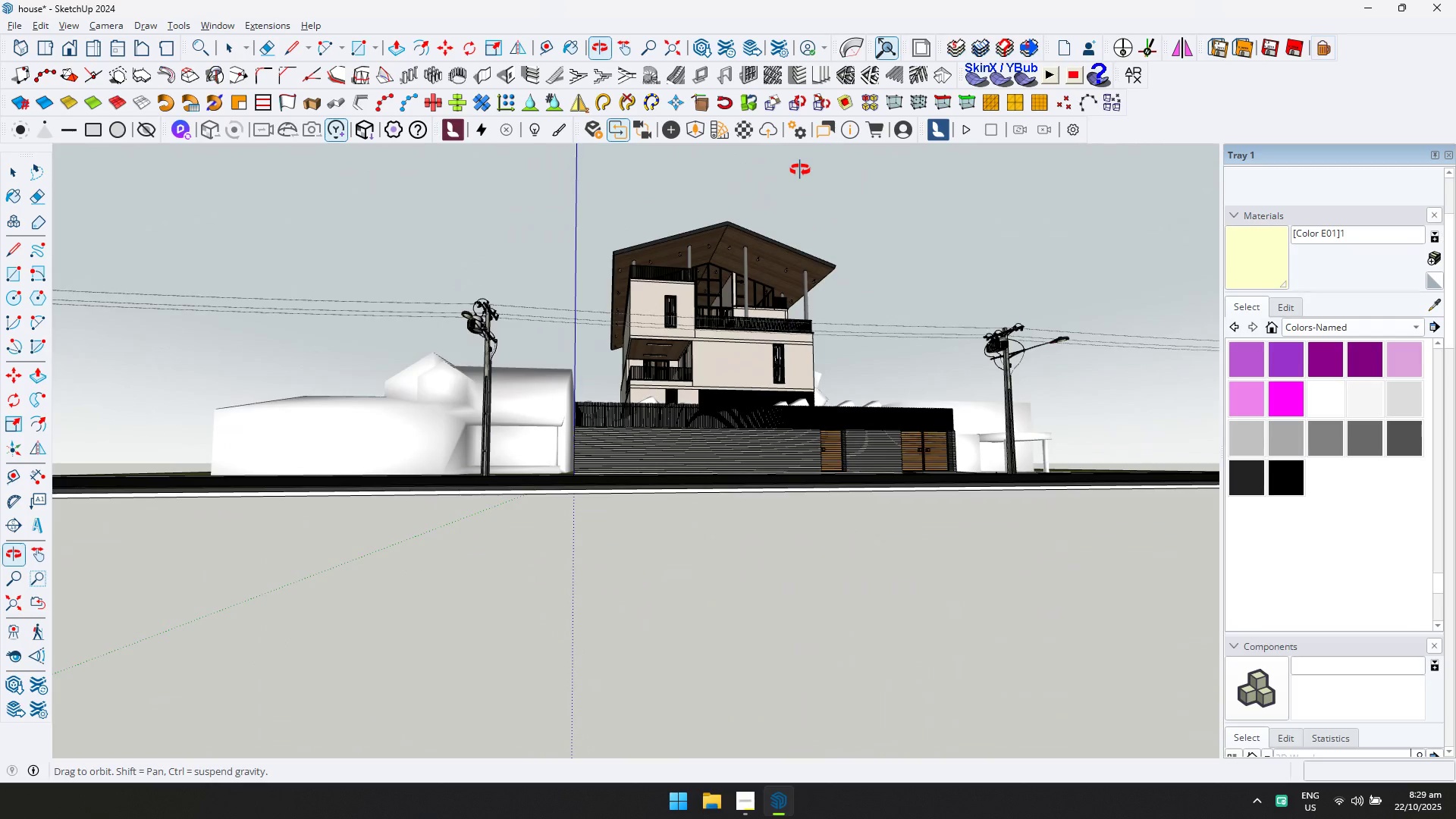 
hold_key(key=ShiftLeft, duration=0.43)
 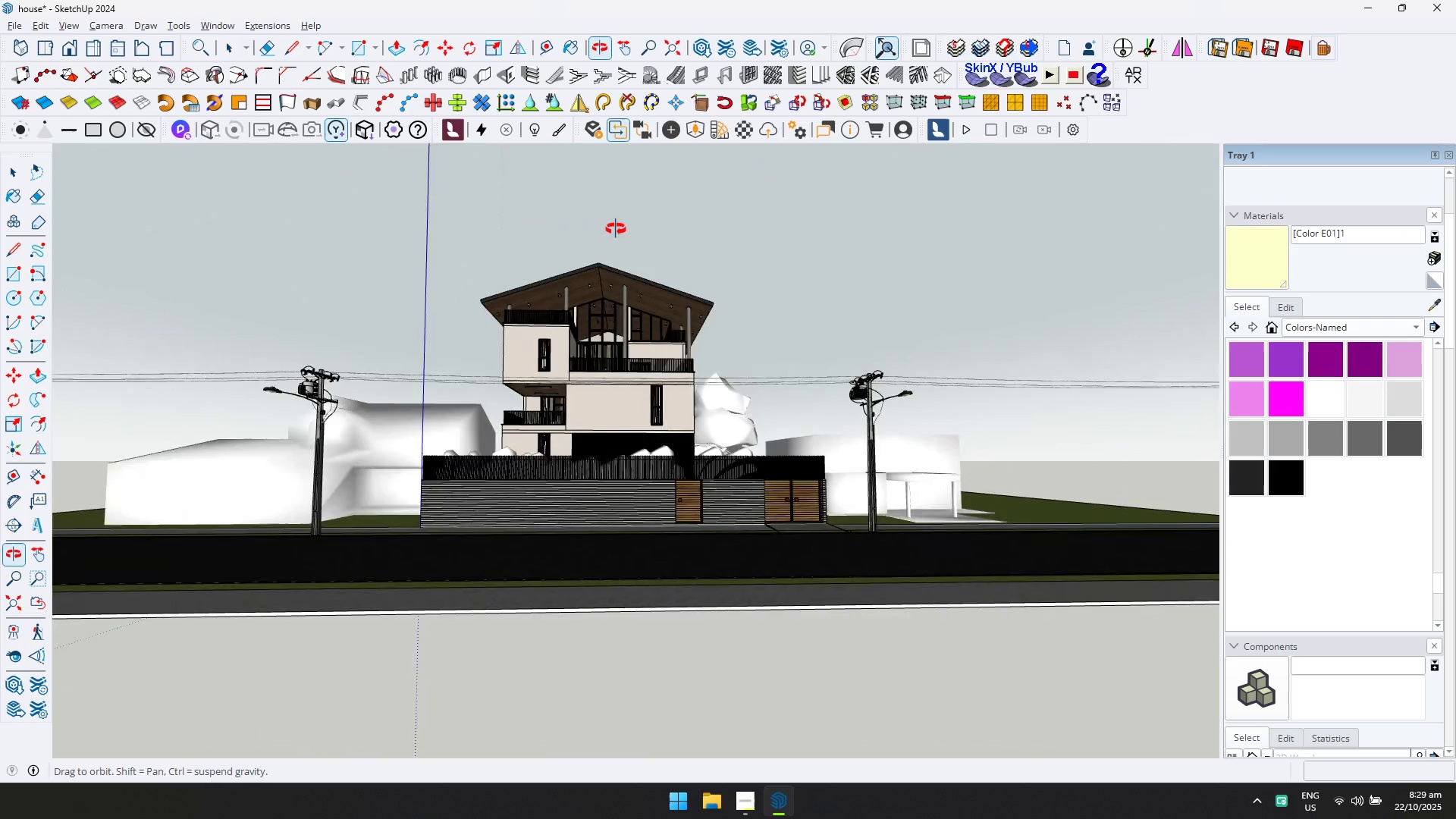 
hold_key(key=ShiftLeft, duration=0.32)
 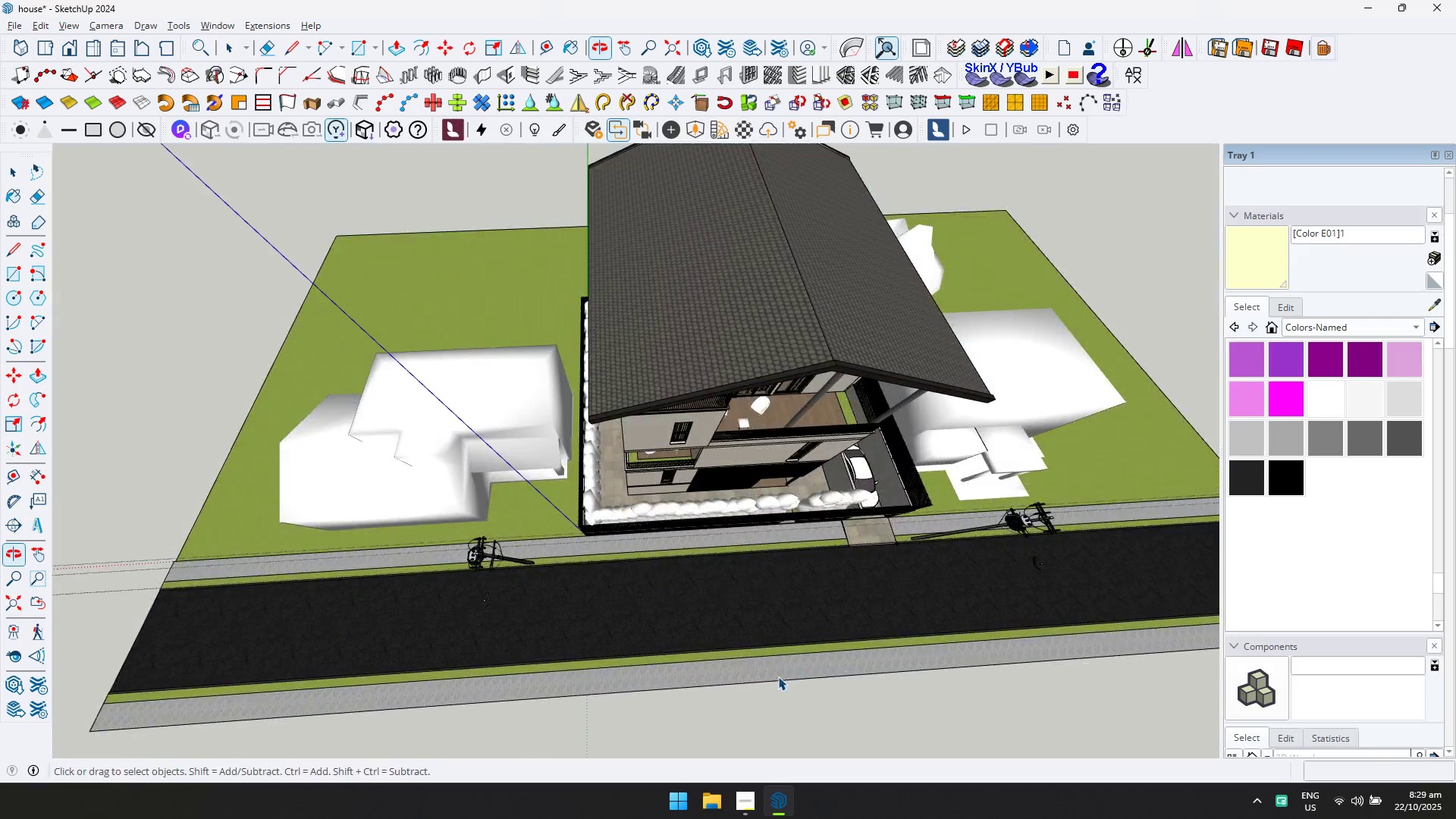 
scroll: coordinate [595, 573], scroll_direction: up, amount: 2.0
 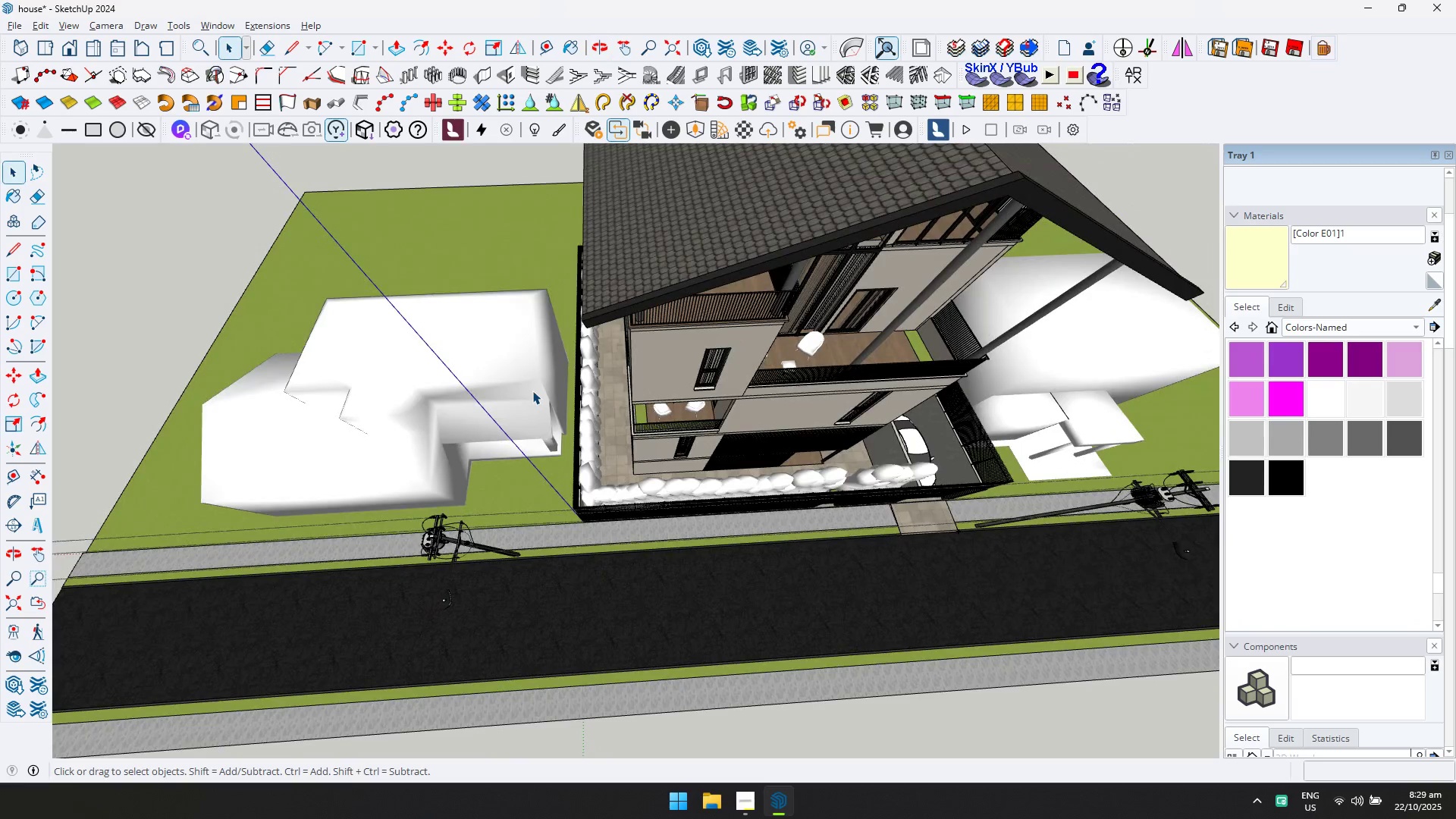 
scroll: coordinate [739, 462], scroll_direction: down, amount: 5.0
 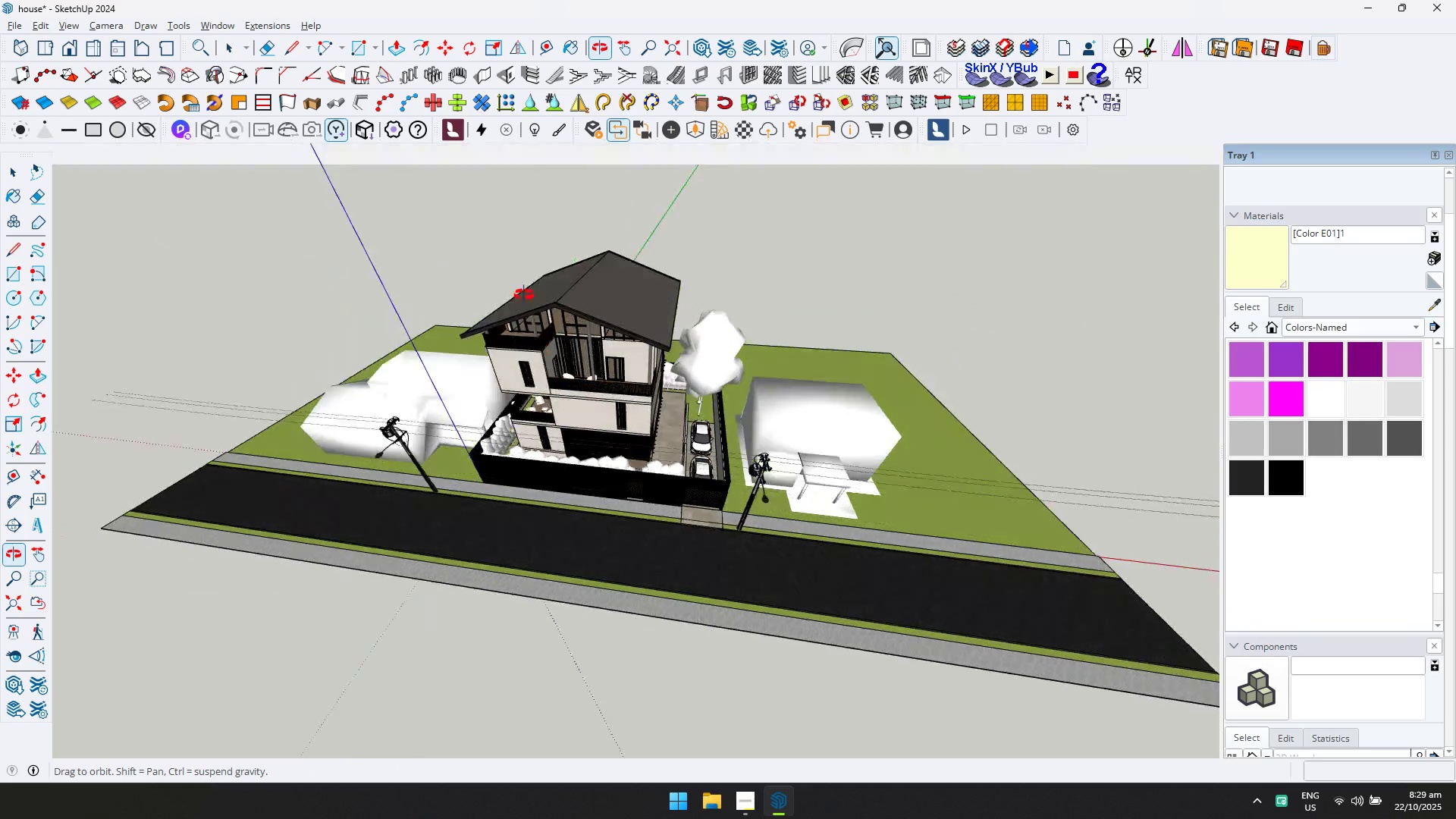 
key(Shift+ShiftLeft)
 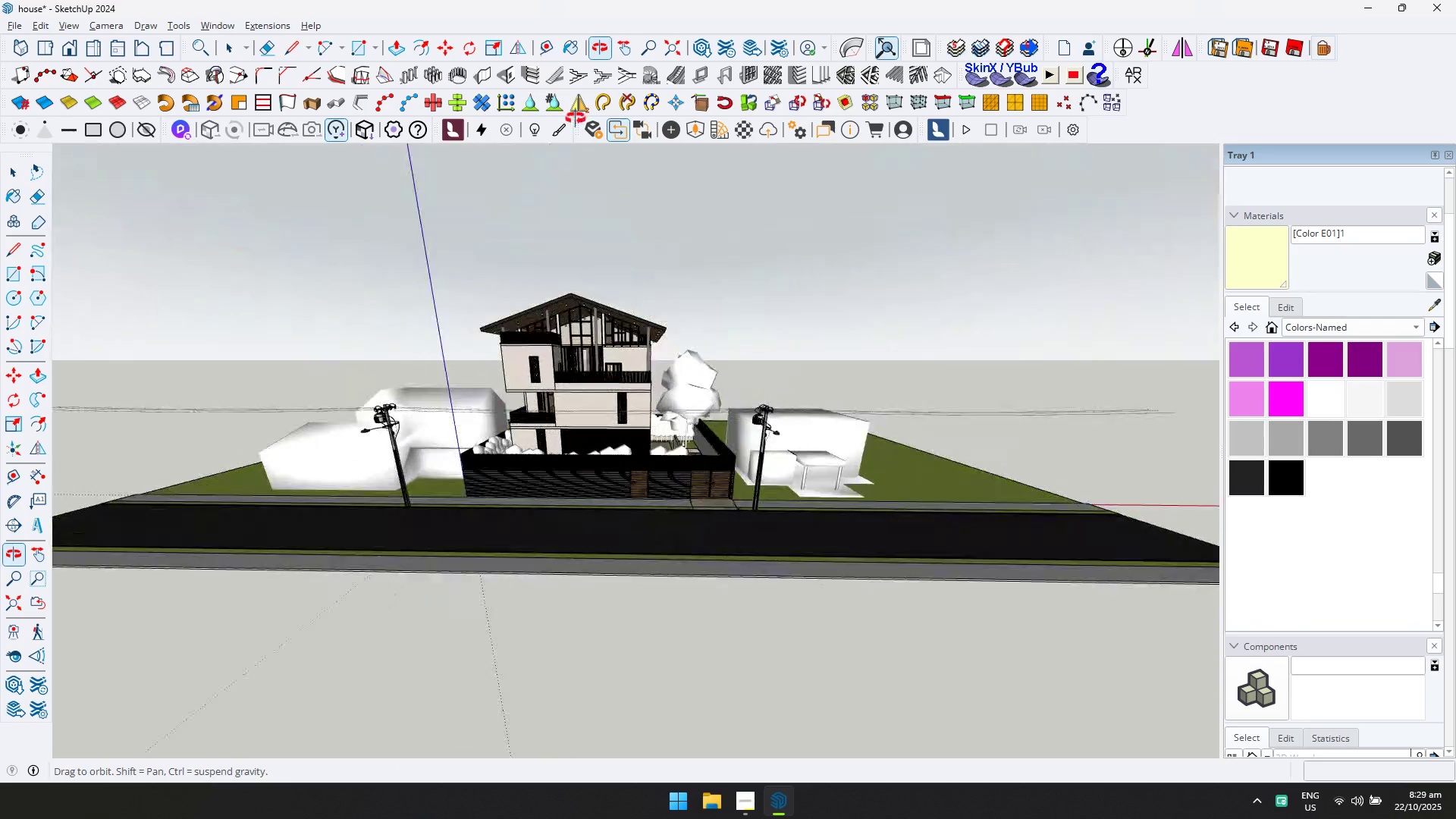 
hold_key(key=ShiftLeft, duration=0.31)
 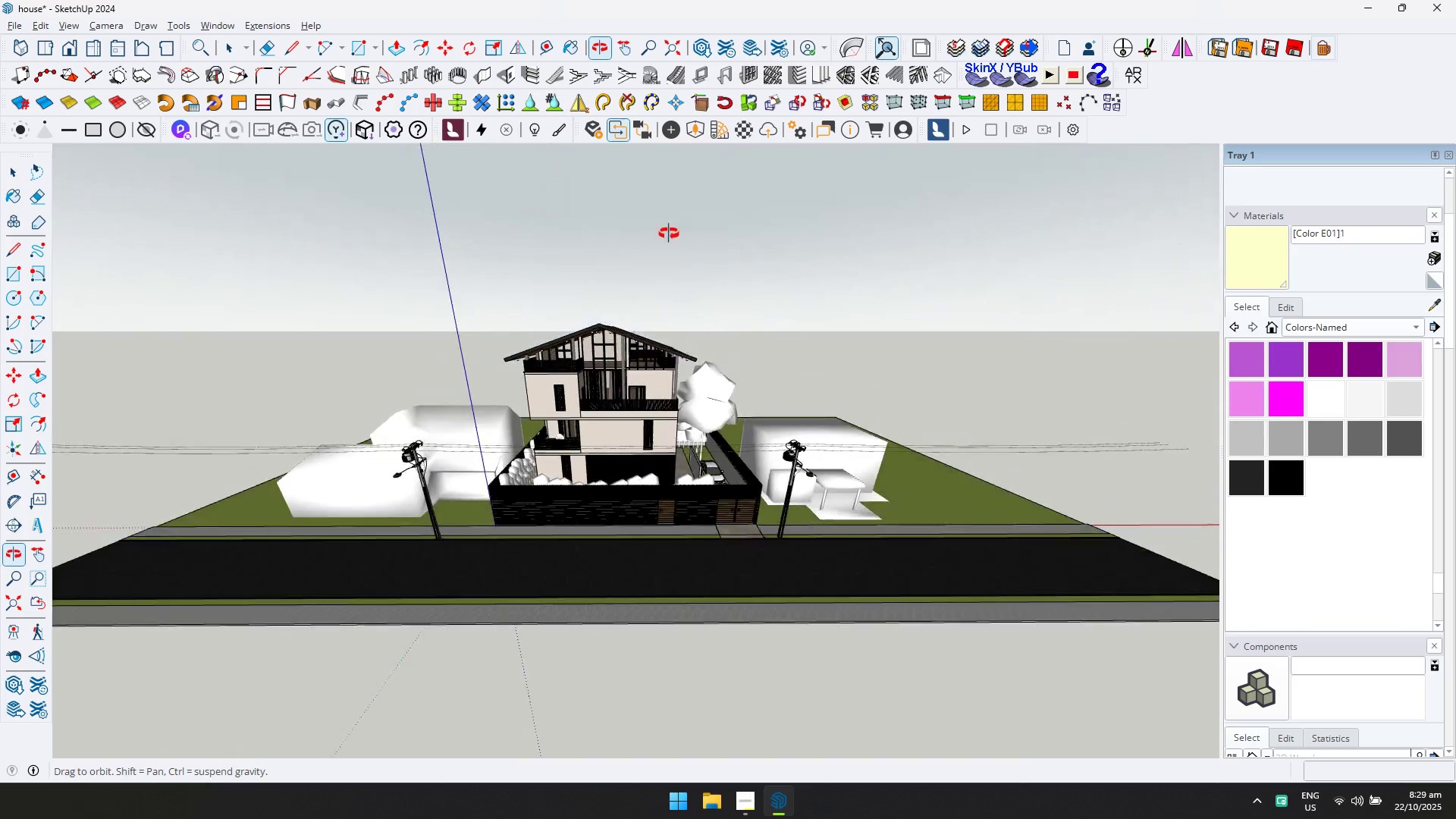 
scroll: coordinate [669, 239], scroll_direction: down, amount: 1.0
 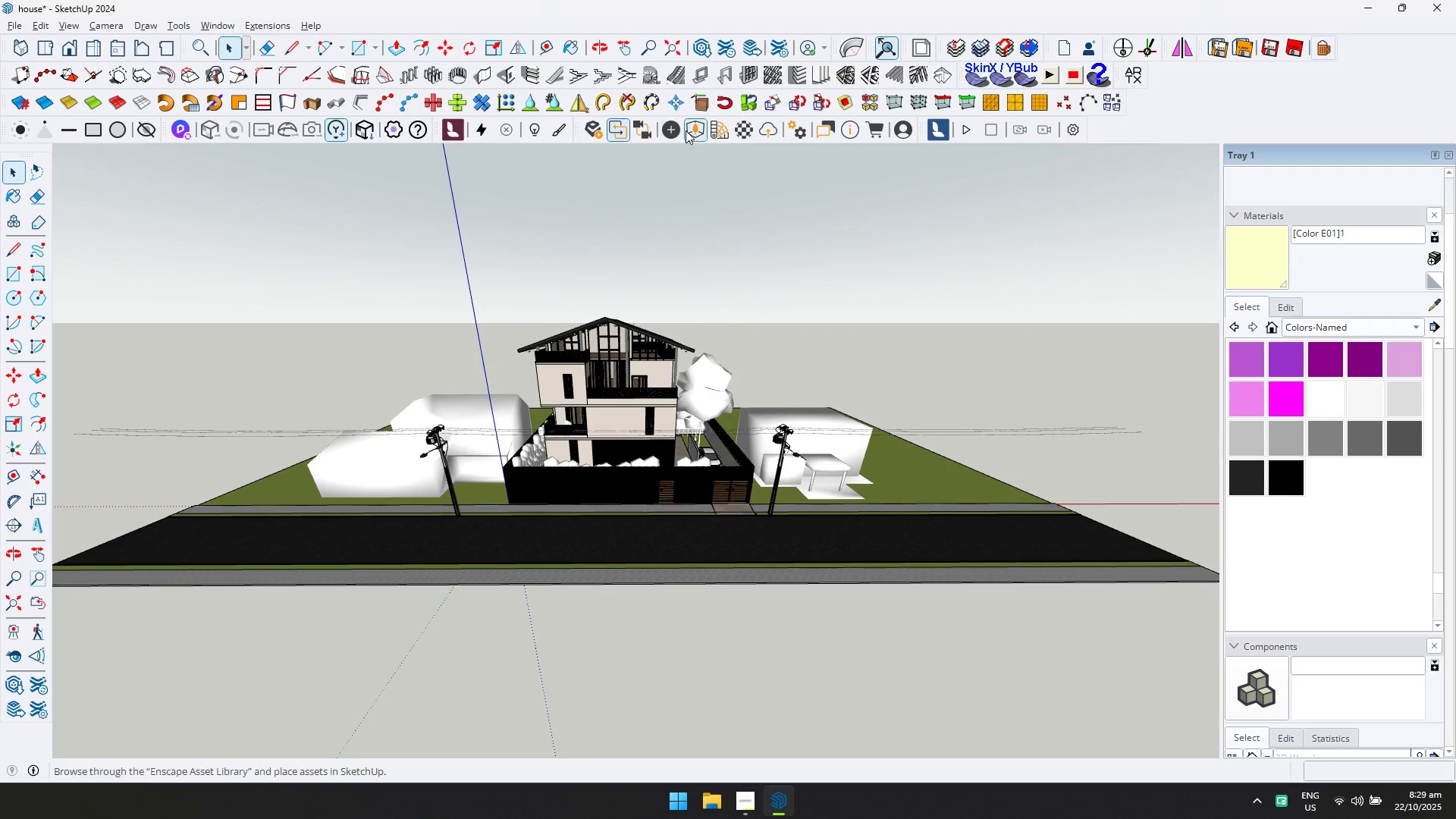 
left_click([689, 128])
 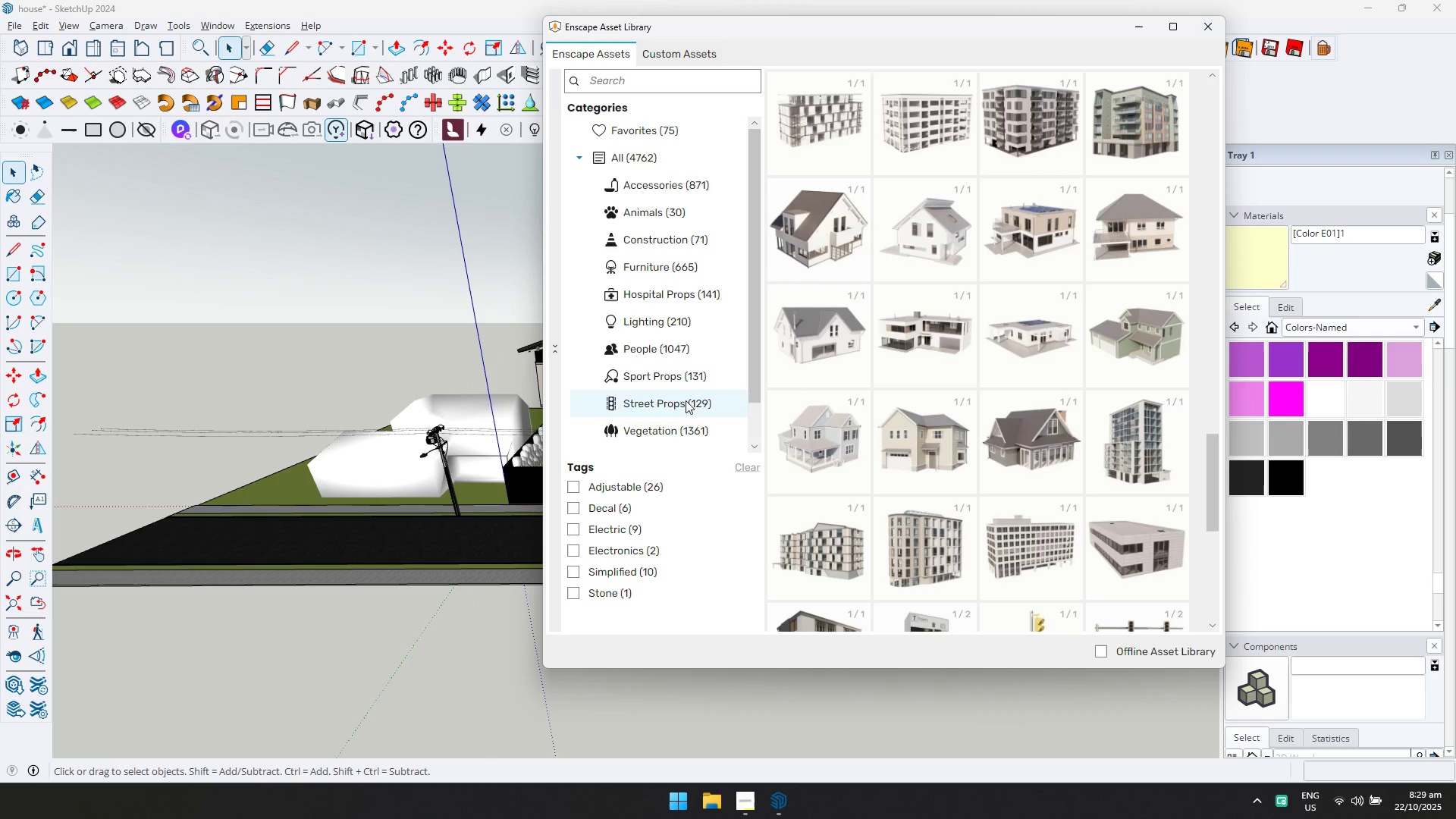 
left_click([669, 434])
 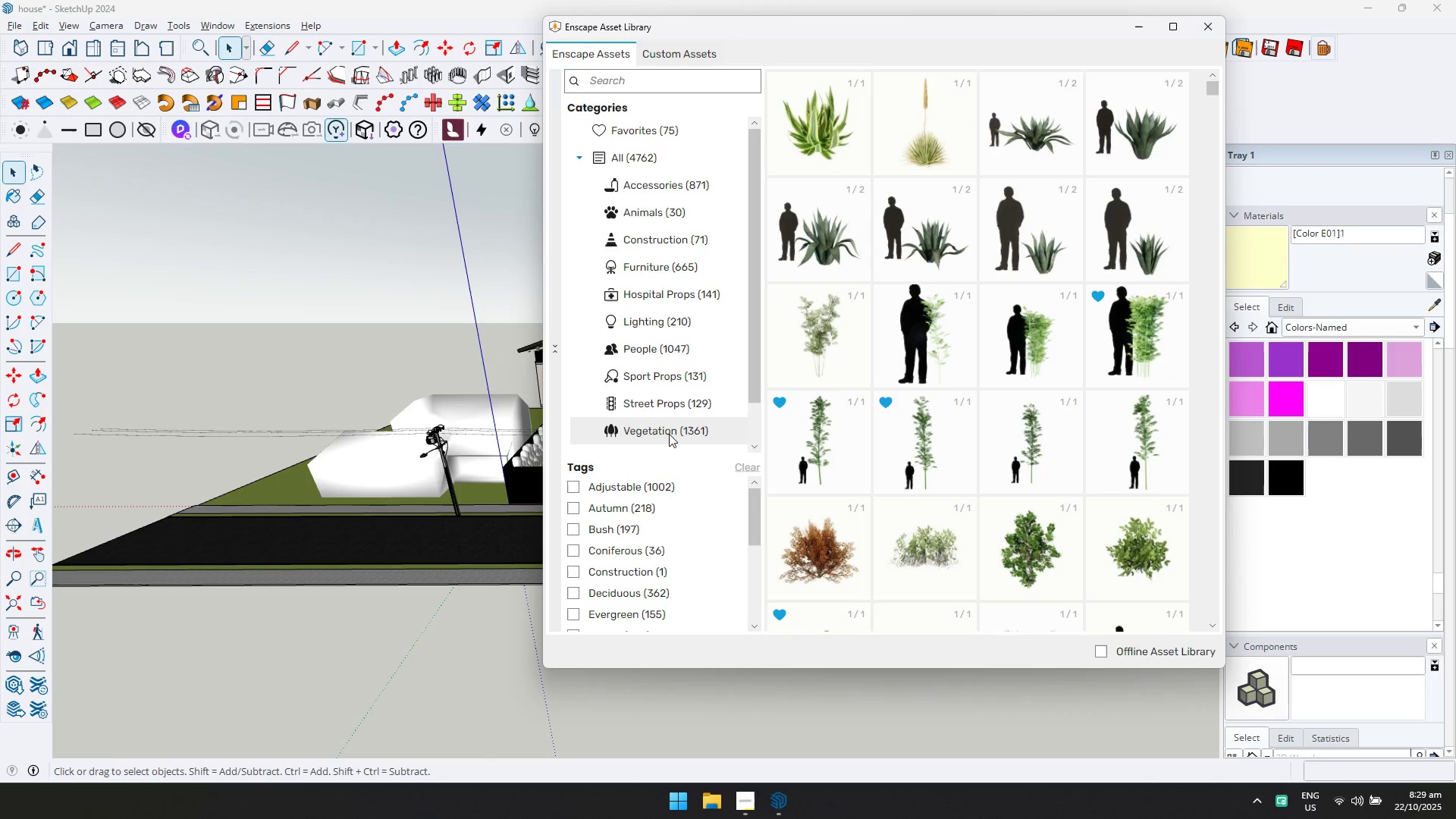 
scroll: coordinate [940, 425], scroll_direction: down, amount: 45.0
 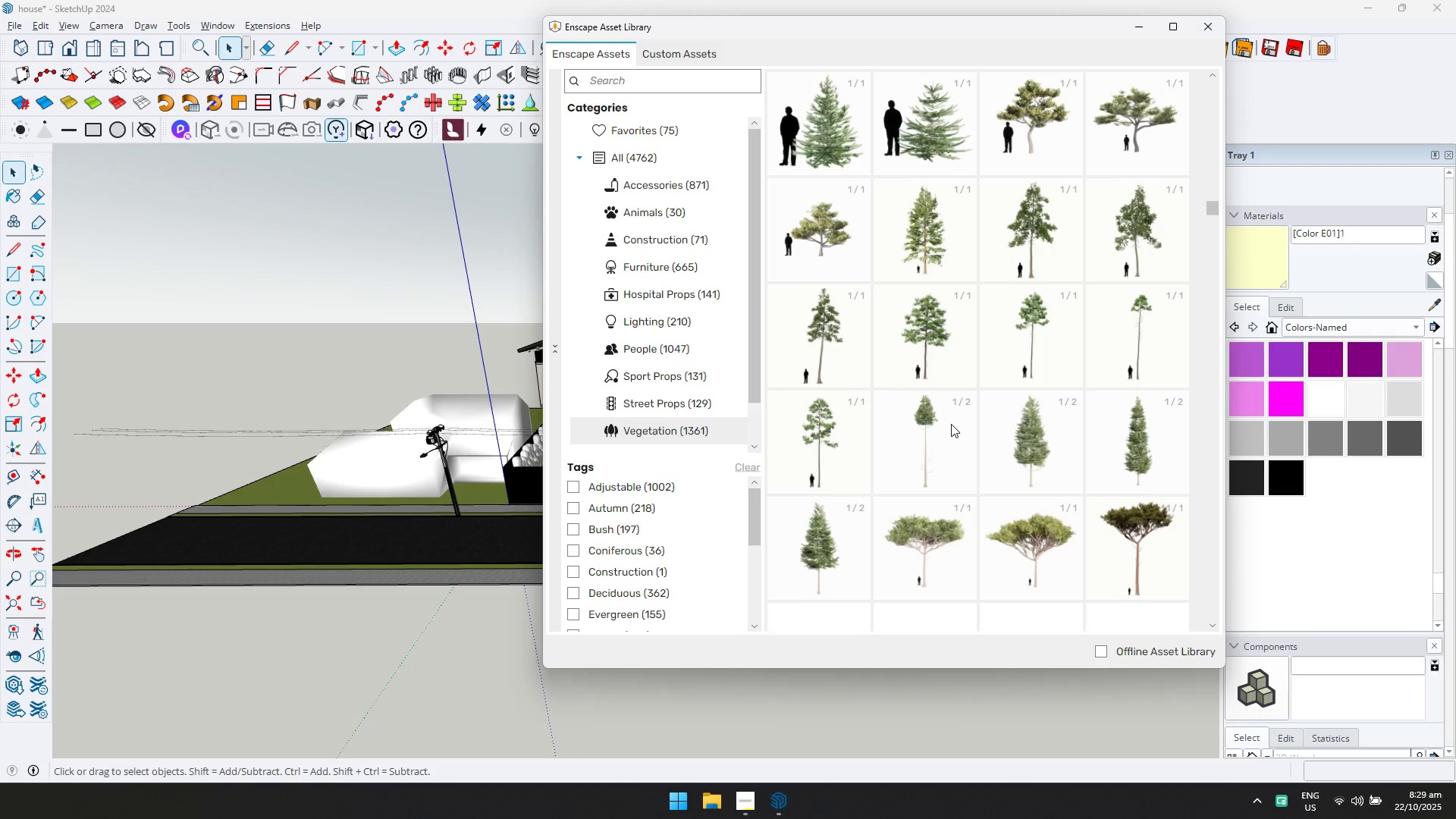 
scroll: coordinate [951, 424], scroll_direction: up, amount: 1.0
 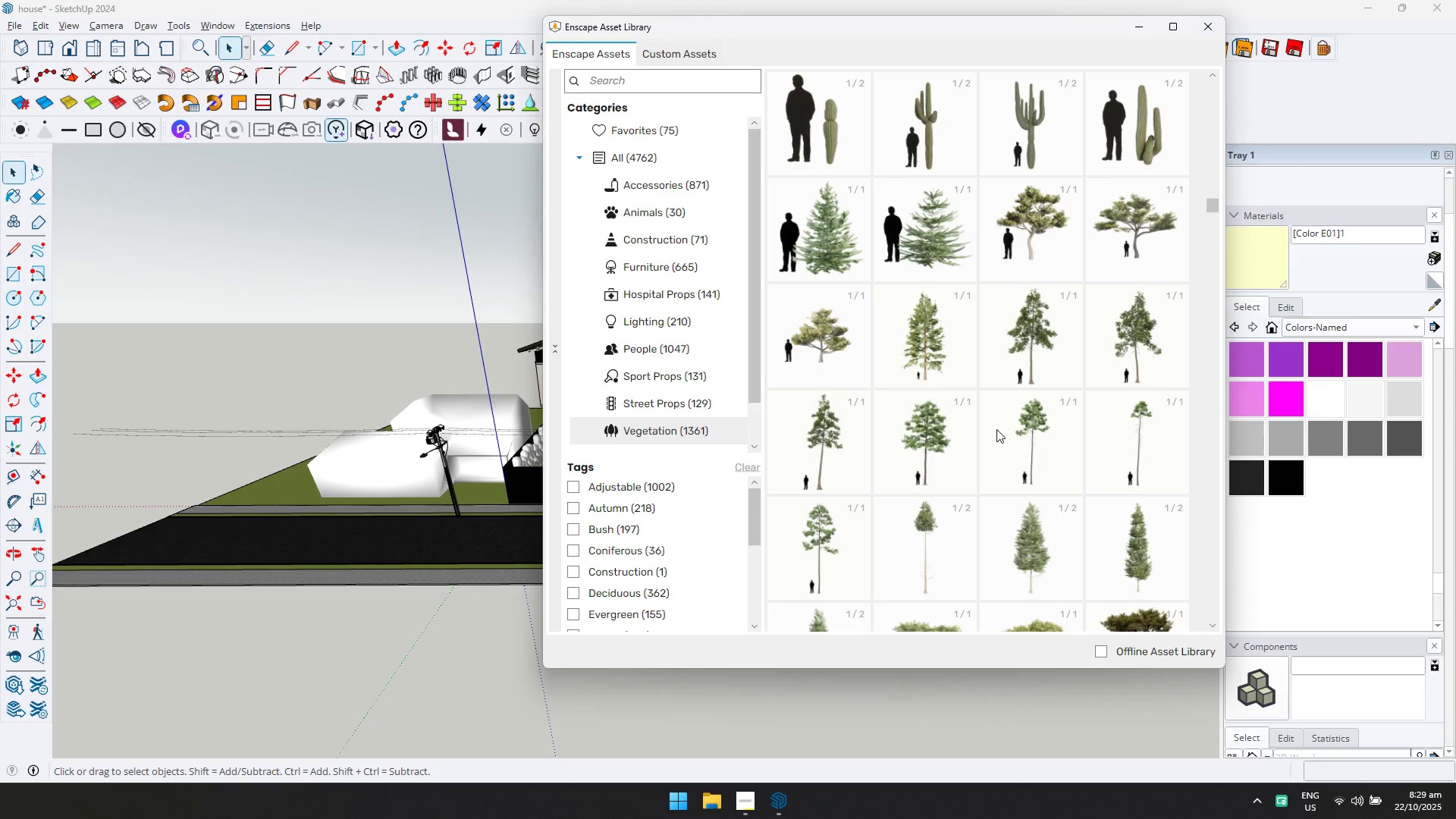 
scroll: coordinate [999, 429], scroll_direction: down, amount: 11.0
 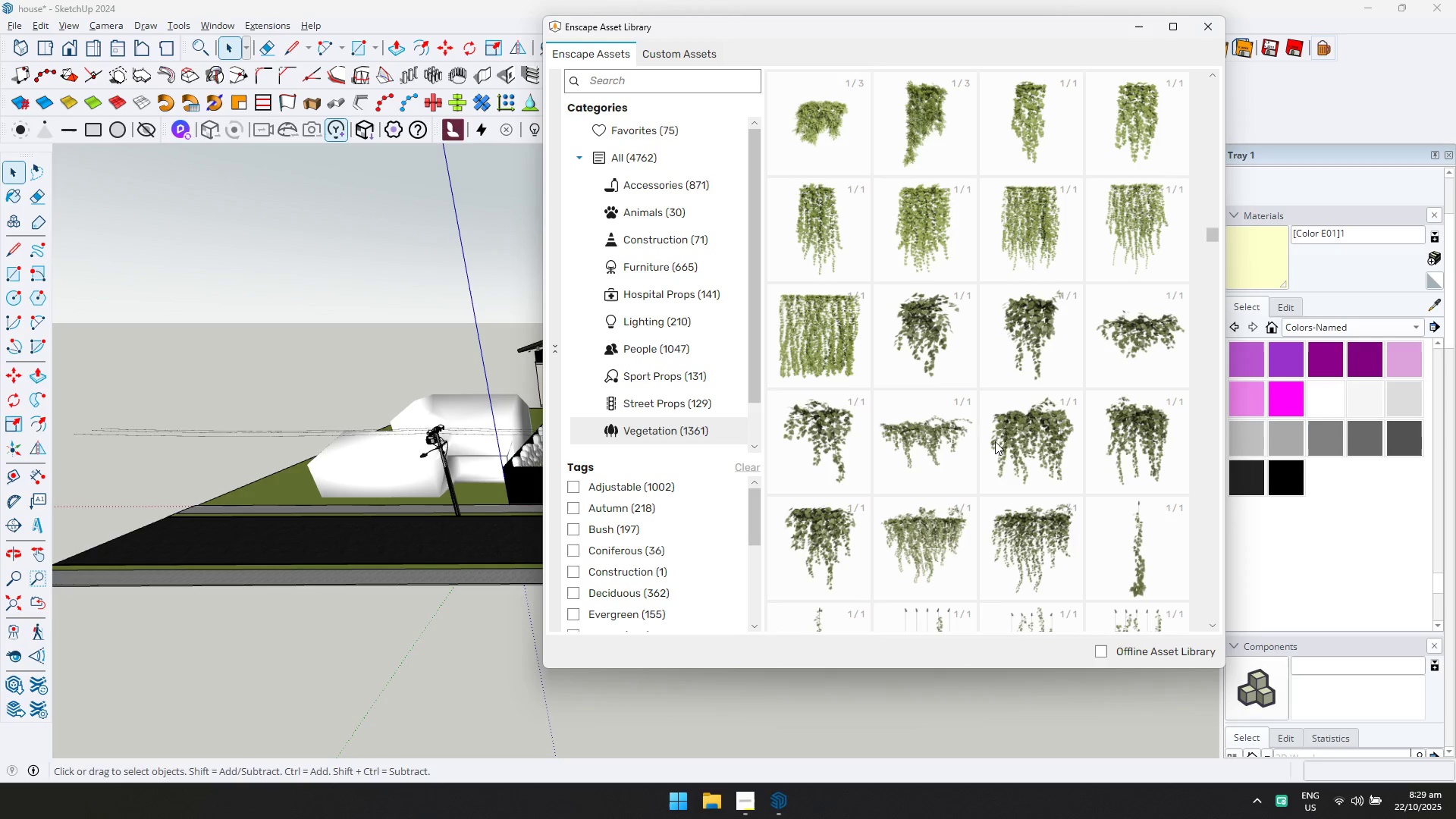 
double_click([1025, 444])
 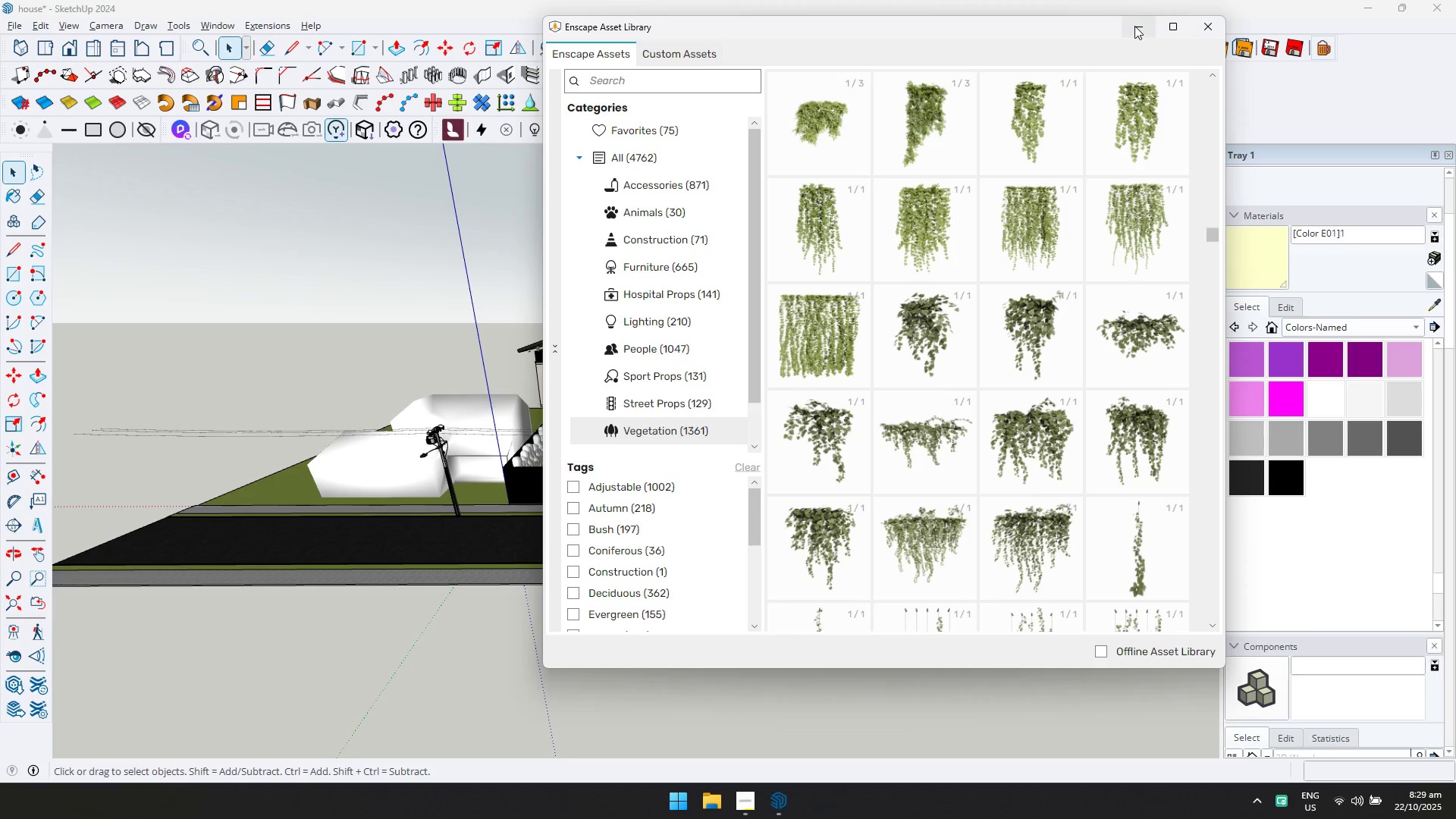 
left_click([1134, 26])
 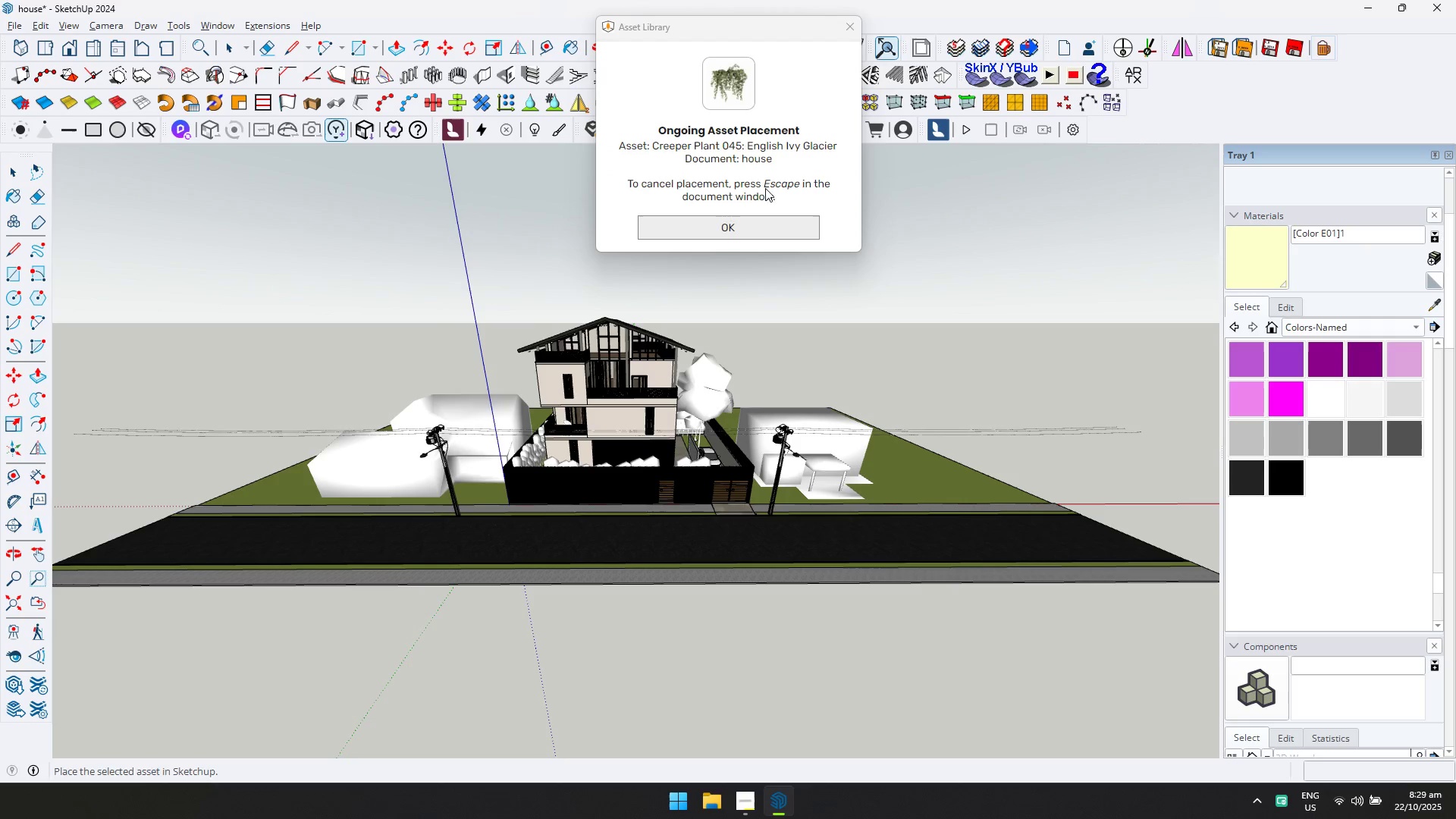 
scroll: coordinate [706, 385], scroll_direction: up, amount: 14.0
 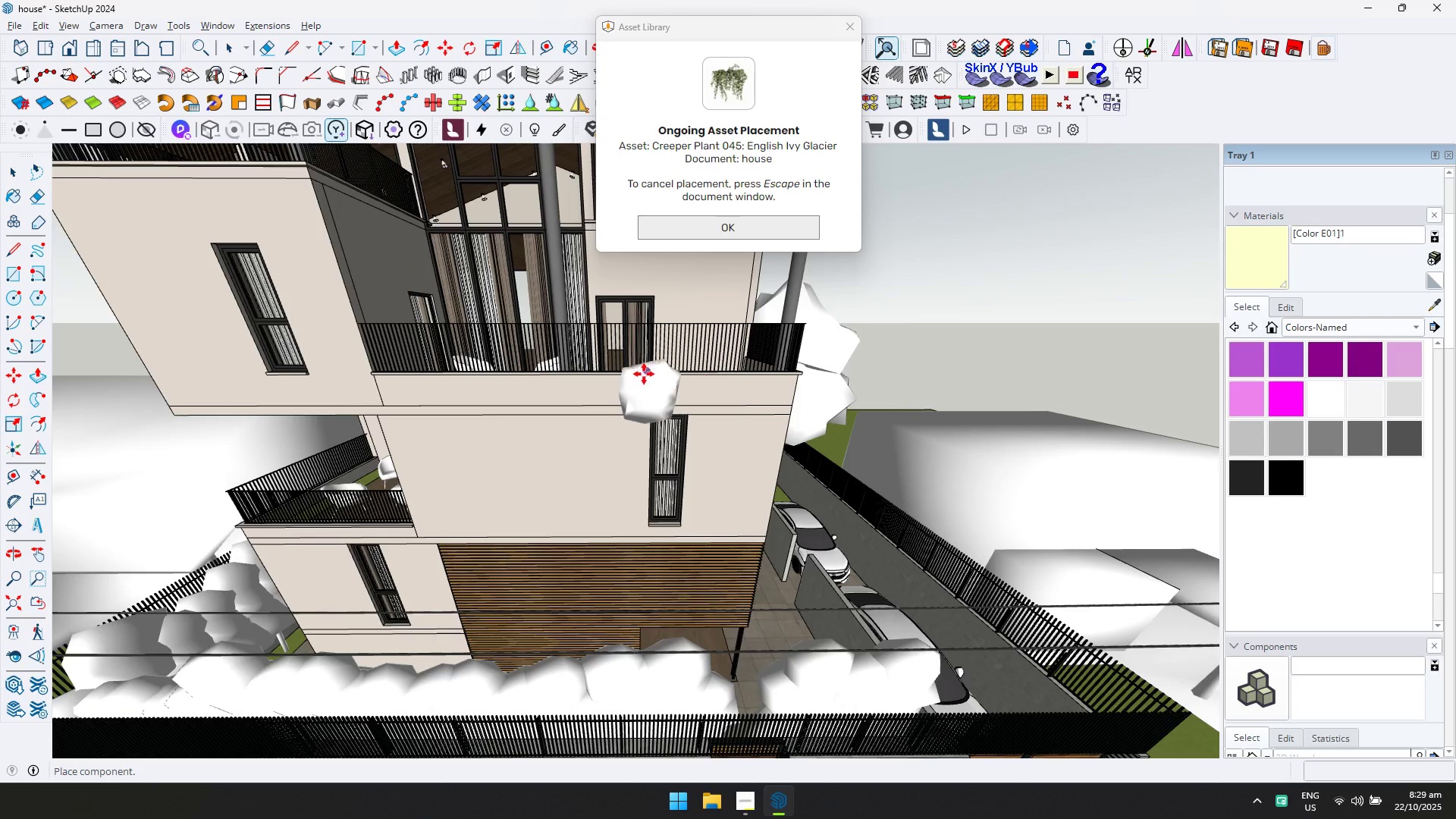 
hold_key(key=ShiftLeft, duration=0.31)
 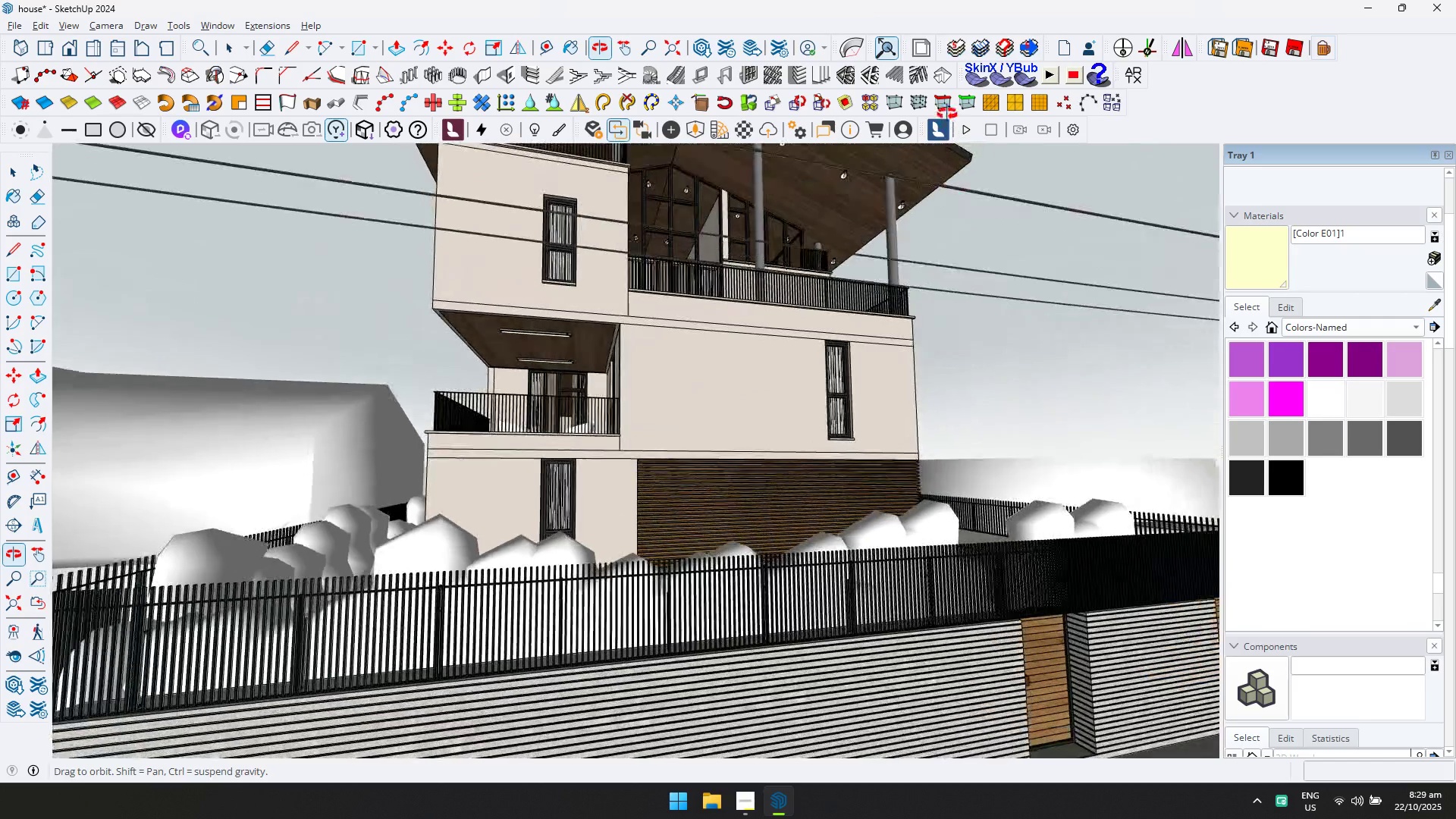 
key(Shift+ShiftLeft)
 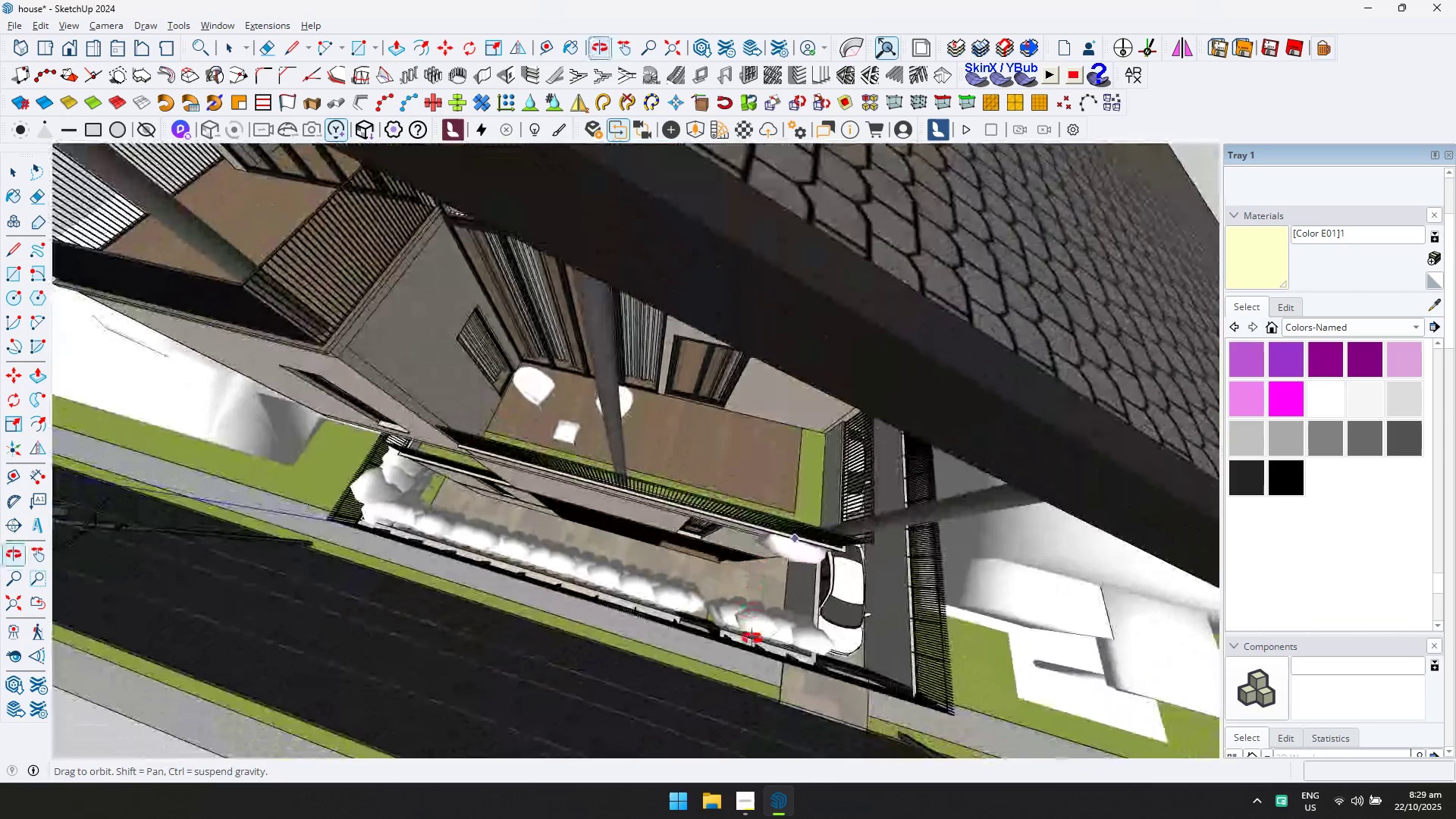 
scroll: coordinate [492, 376], scroll_direction: up, amount: 16.0
 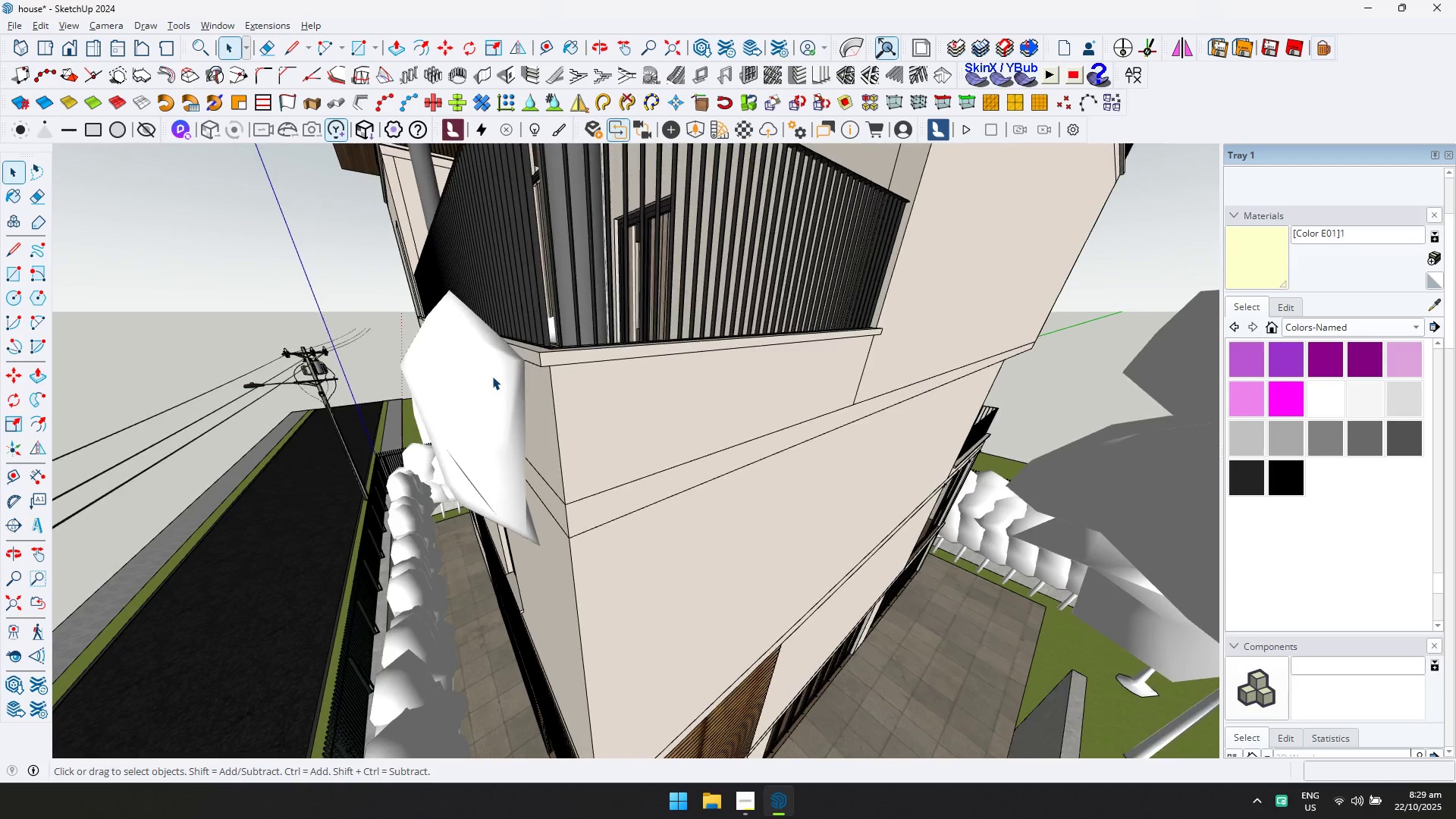 
left_click([492, 376])
 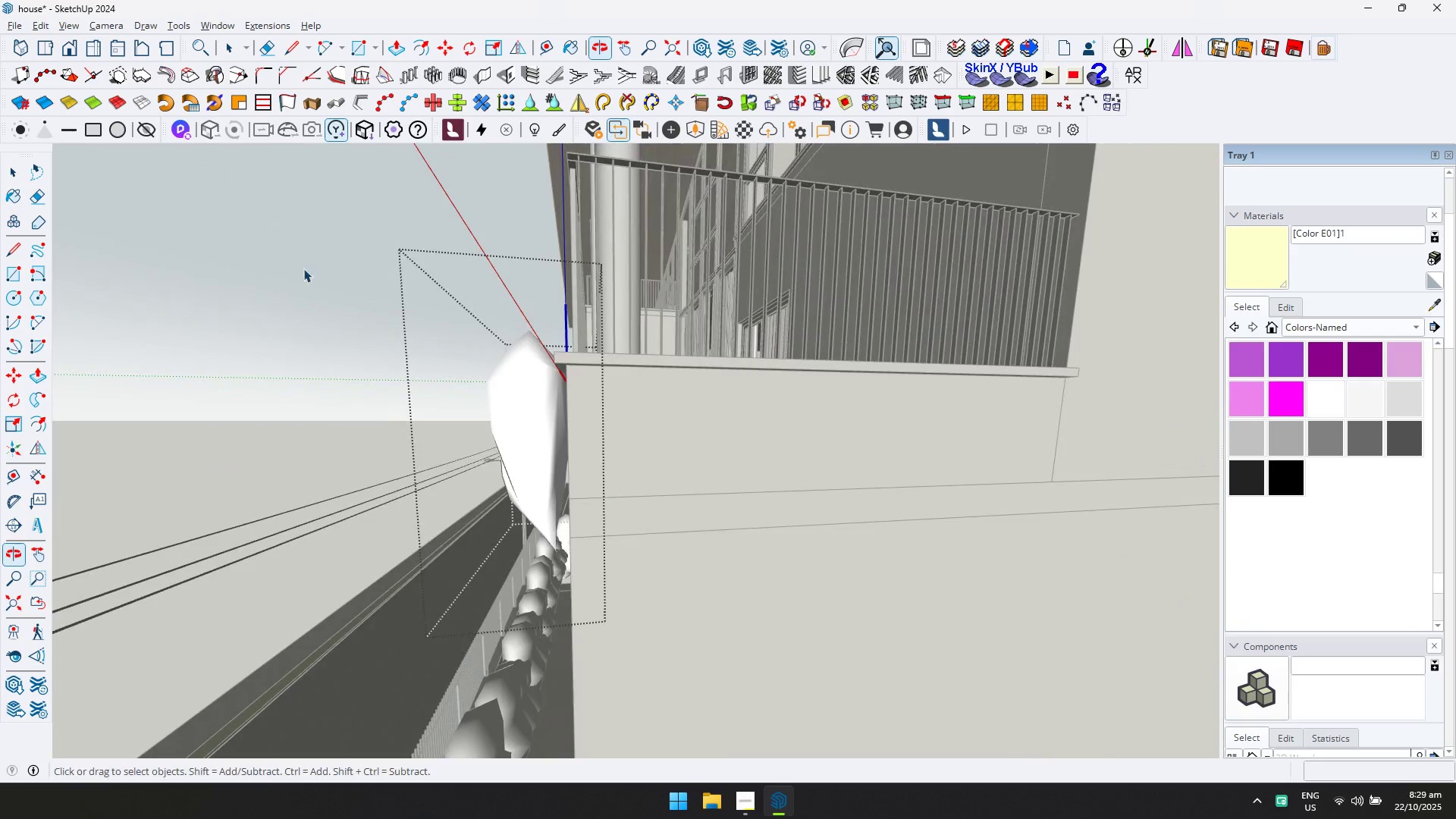 
key(Escape)
 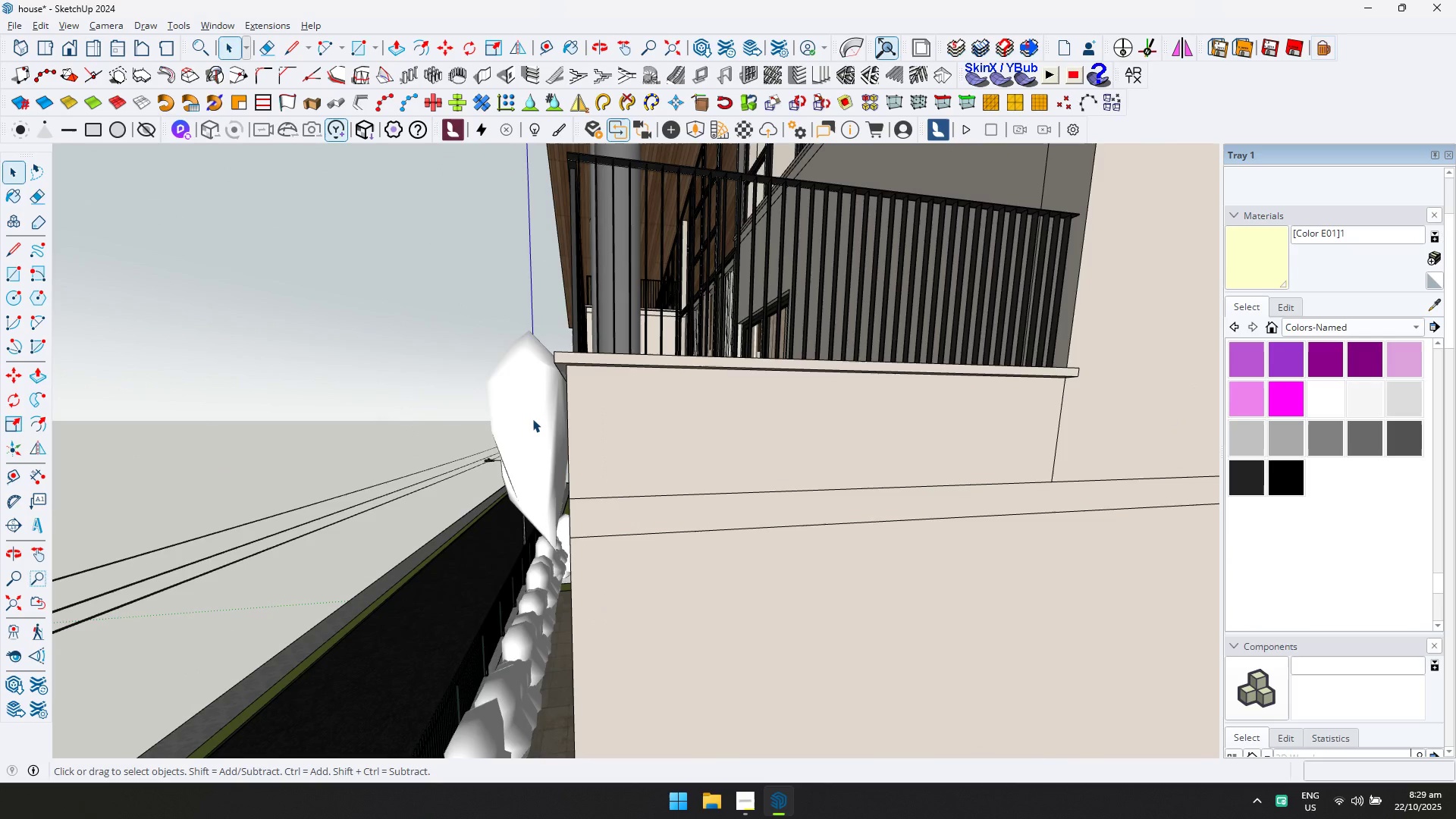 
left_click([532, 419])
 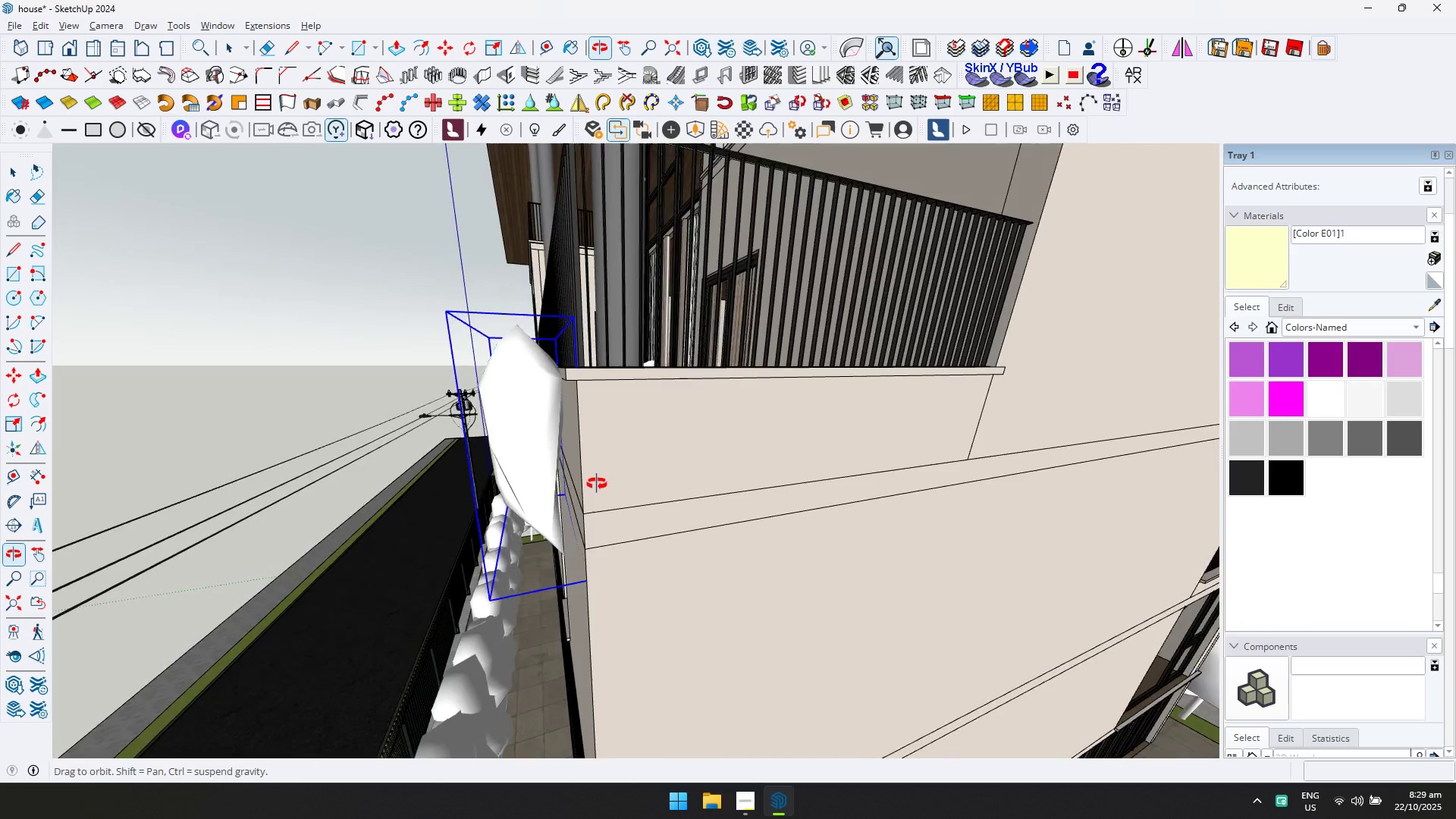 
key(M)
 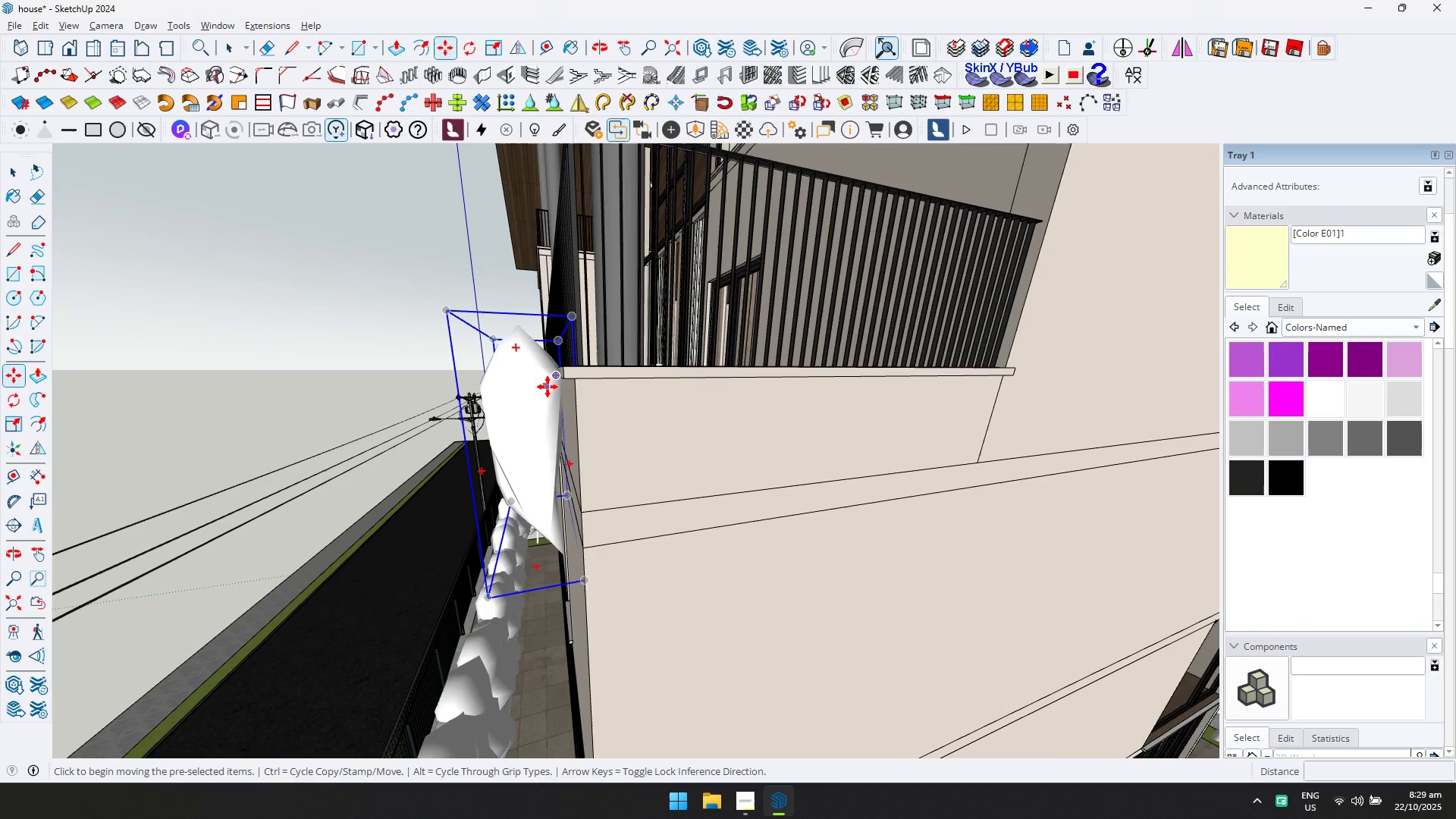 
left_click([548, 387])
 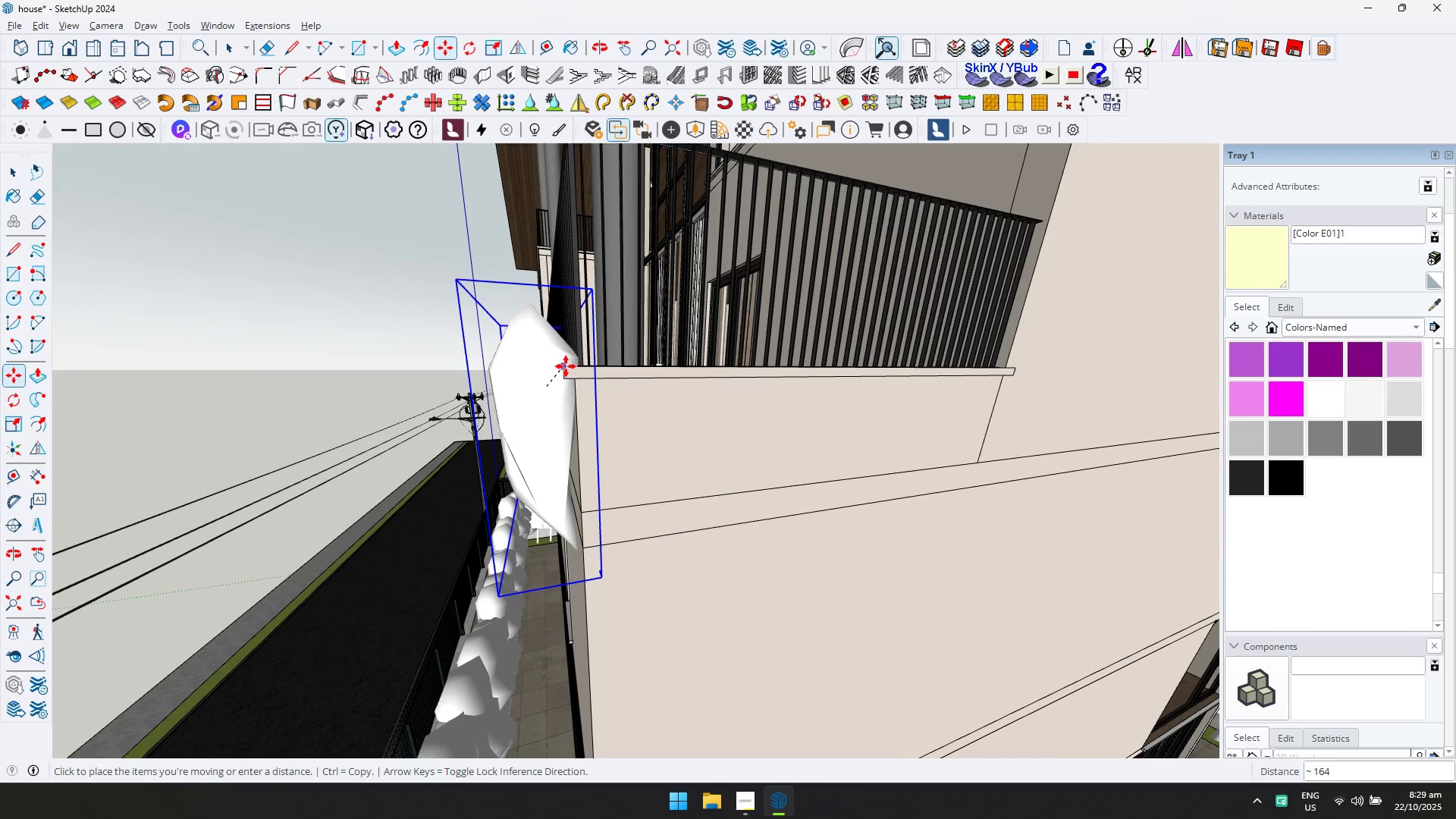 
left_click([566, 366])
 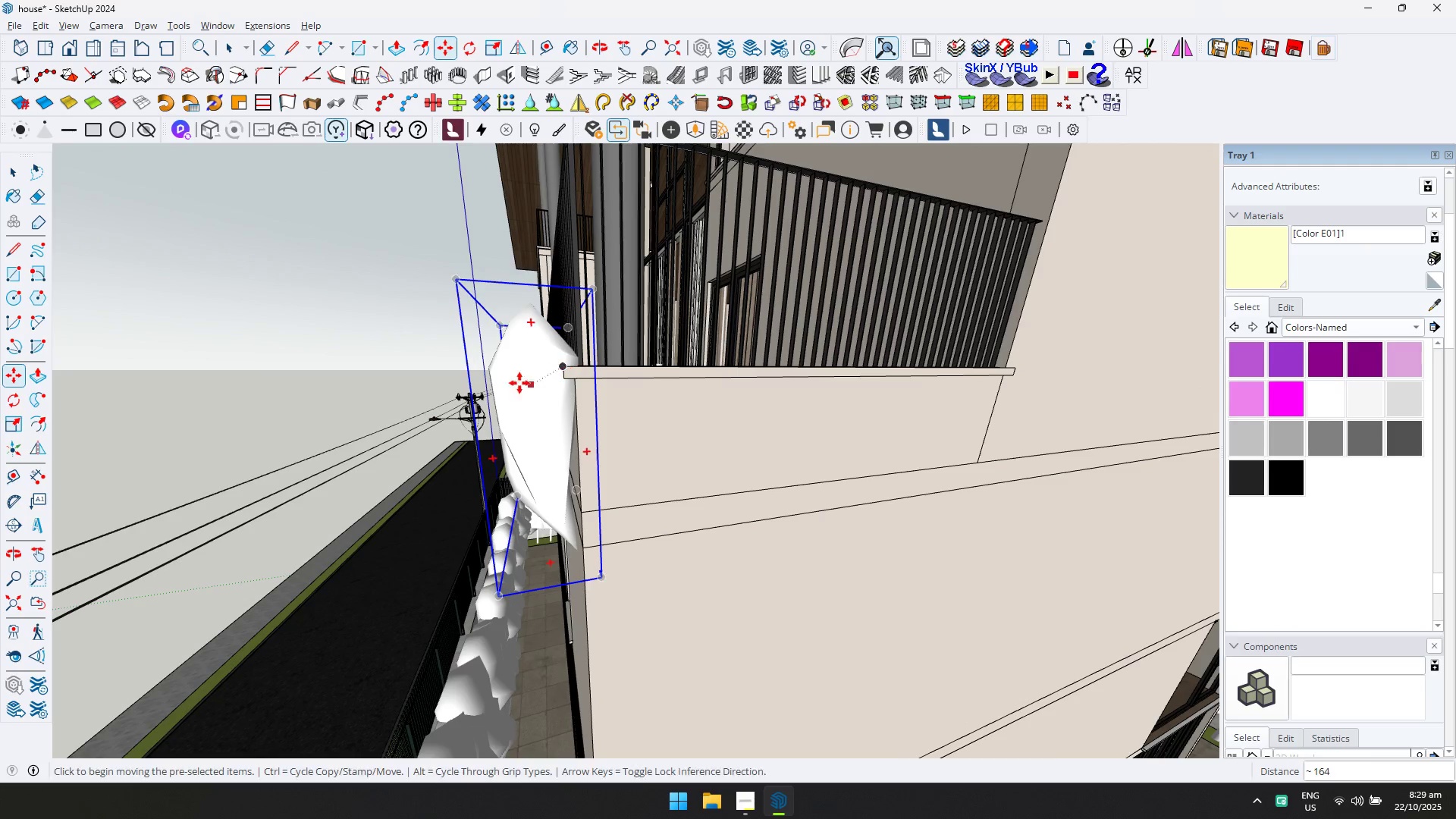 
scroll: coordinate [739, 414], scroll_direction: down, amount: 10.0
 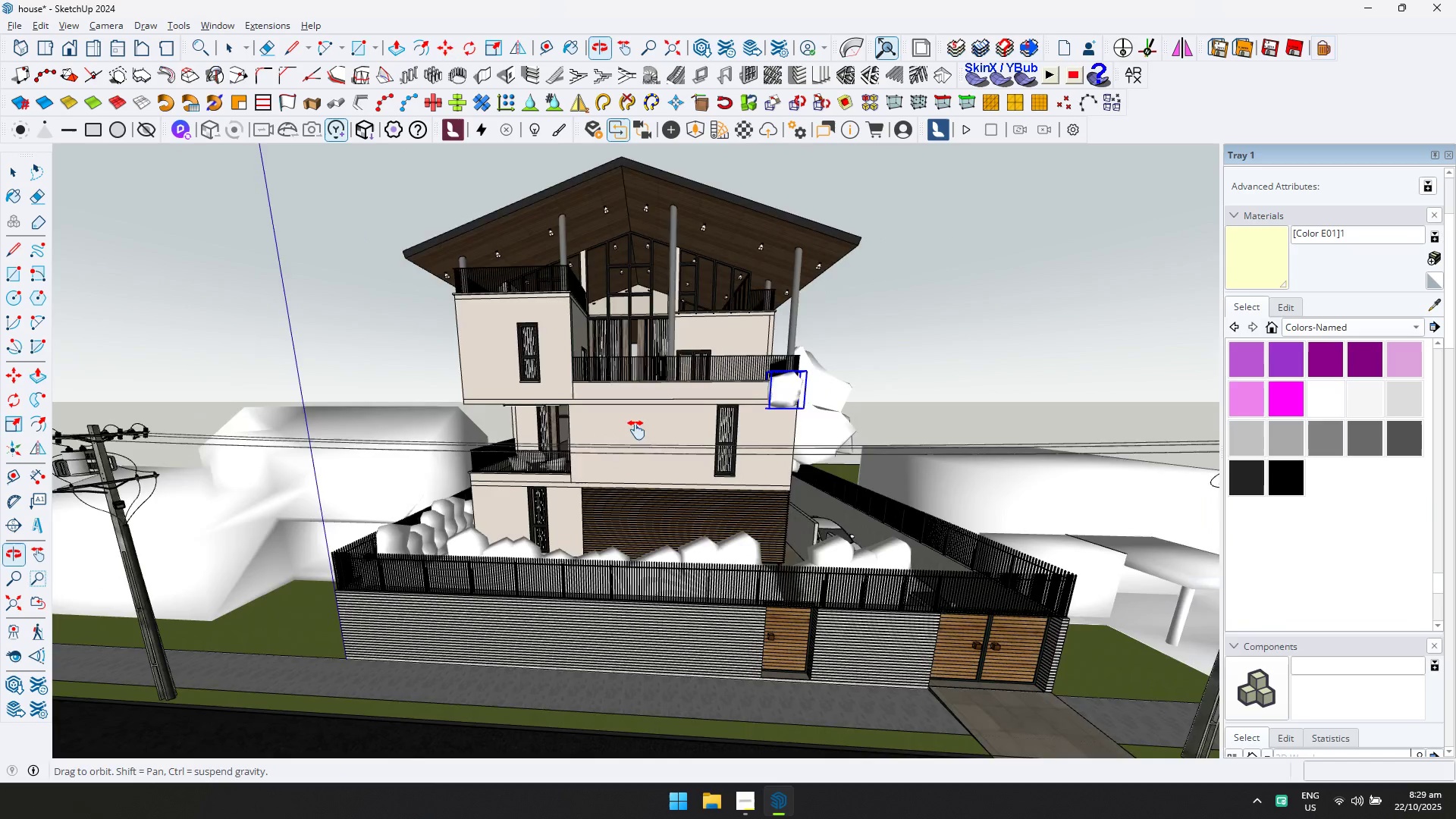 
hold_key(key=ShiftLeft, duration=0.64)
 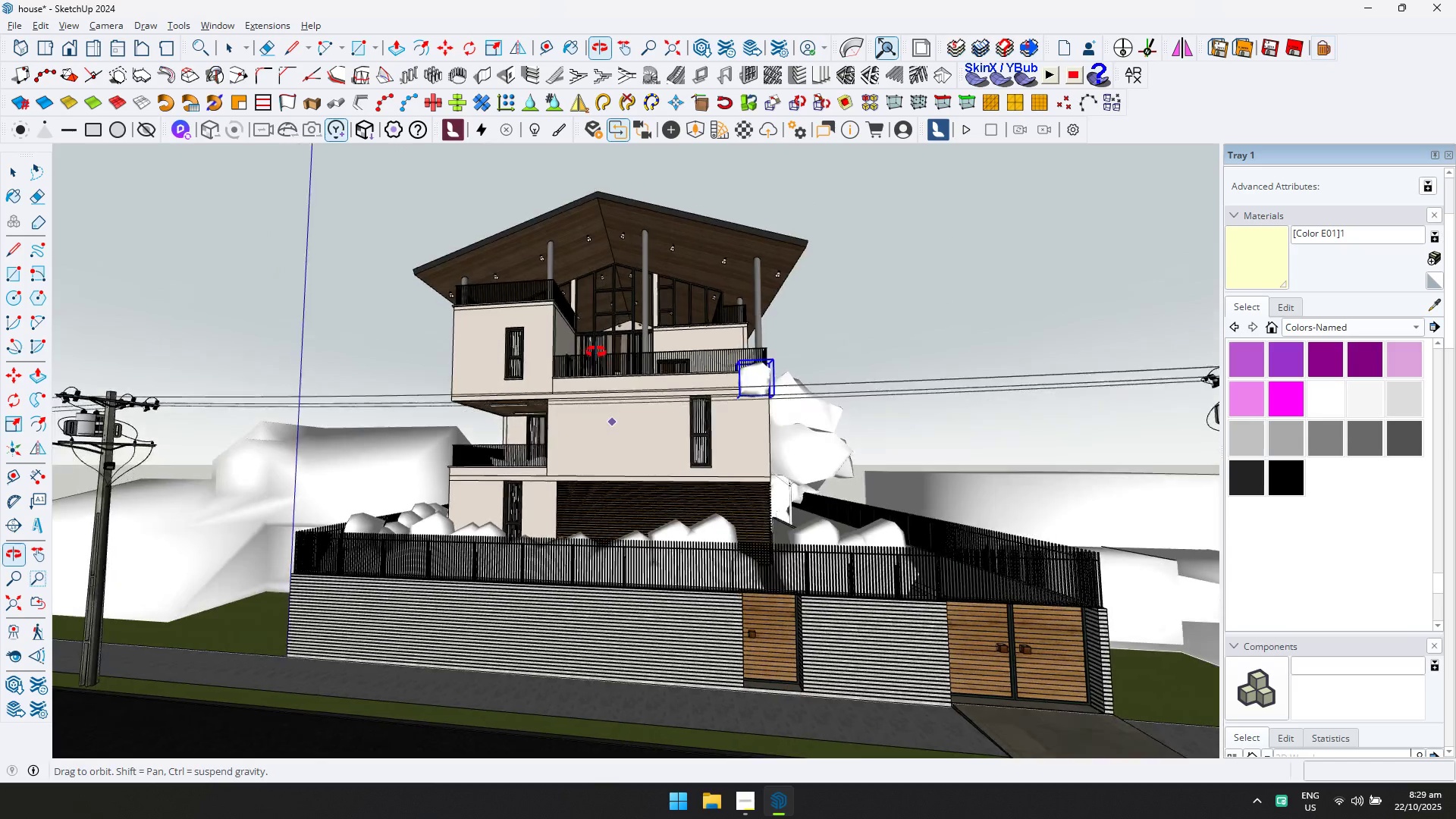 
scroll: coordinate [737, 432], scroll_direction: up, amount: 14.0
 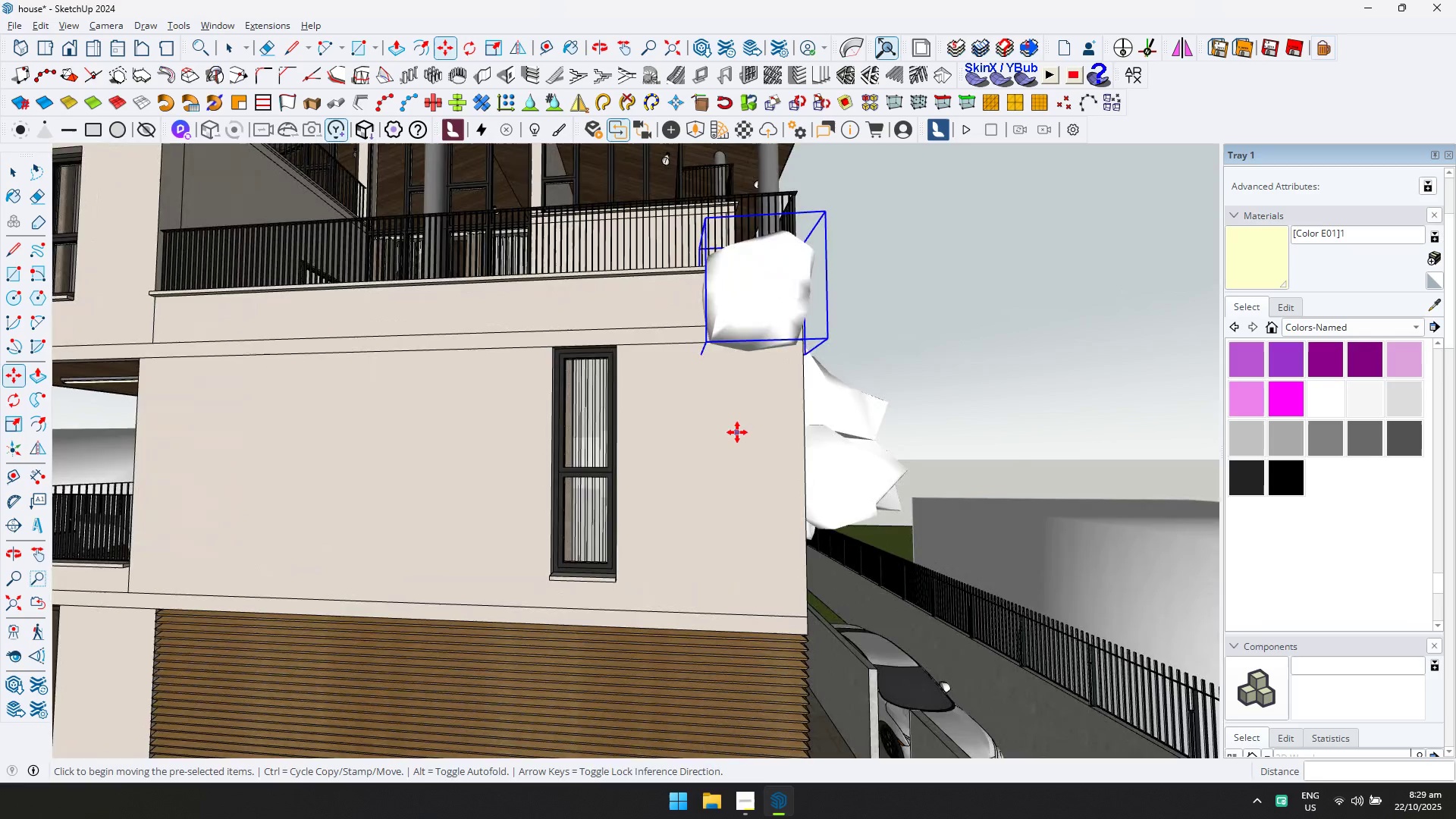 
key(S)
 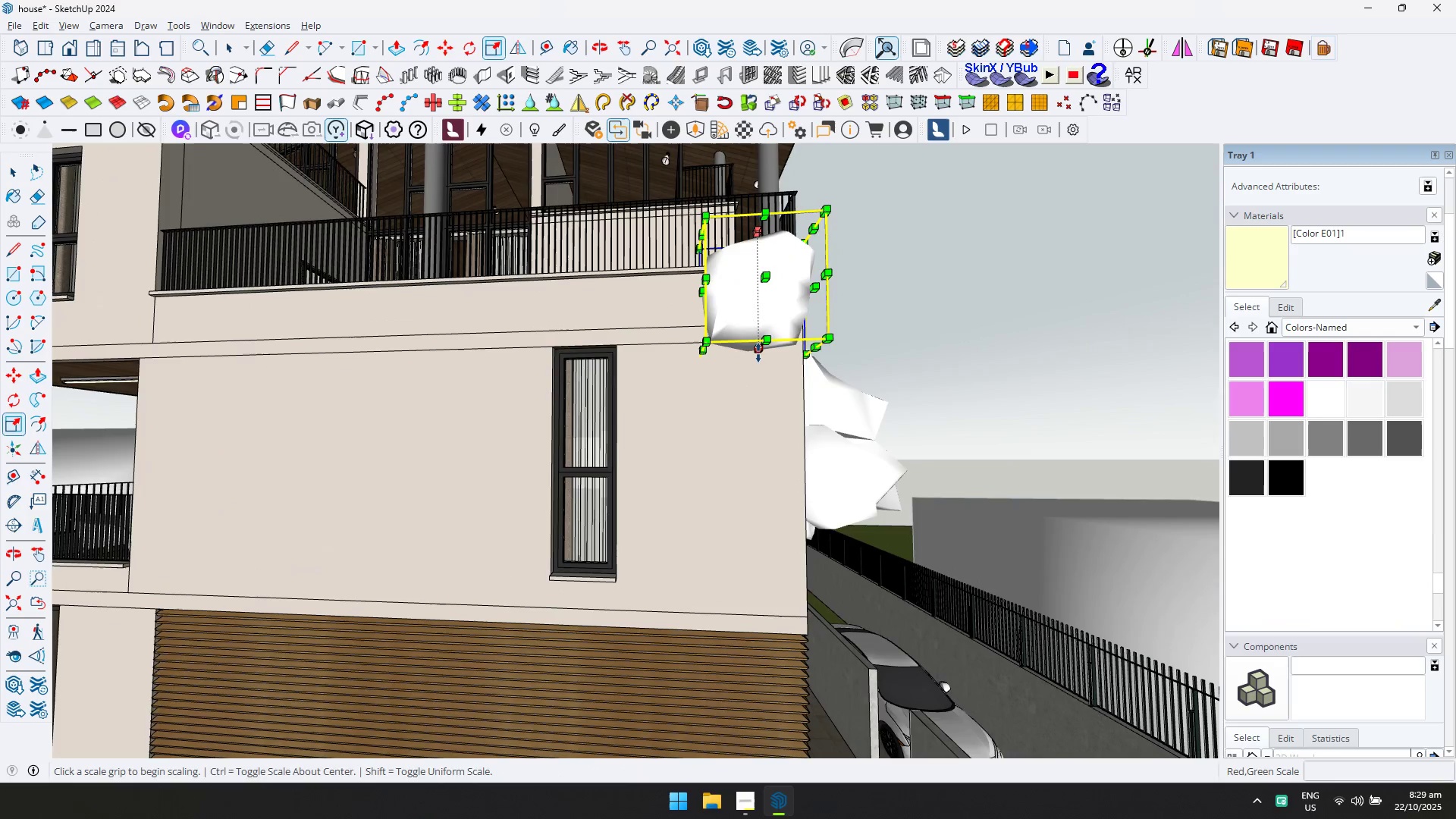 
left_click([758, 353])
 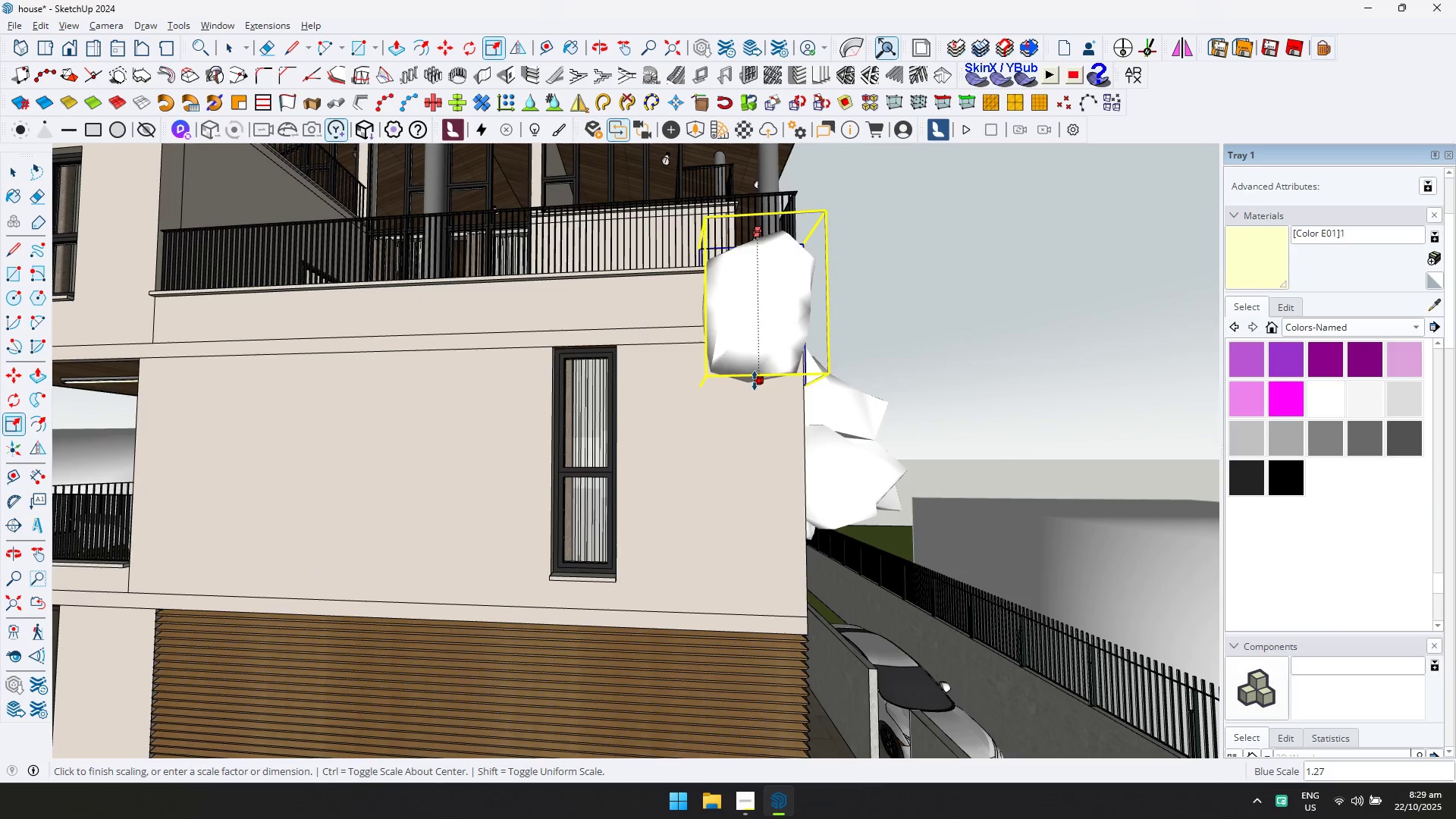 
left_click([755, 381])
 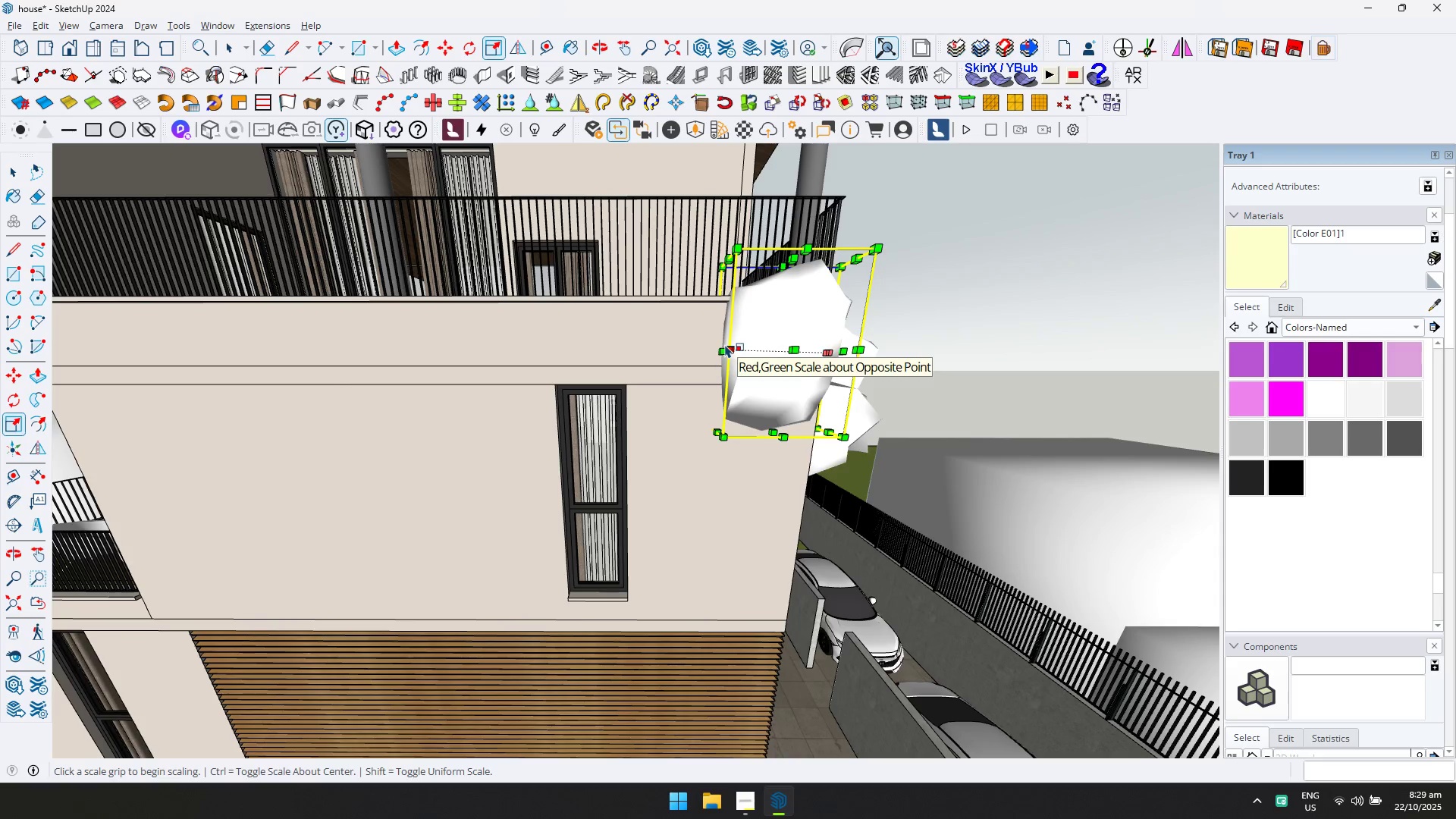 
left_click([719, 345])
 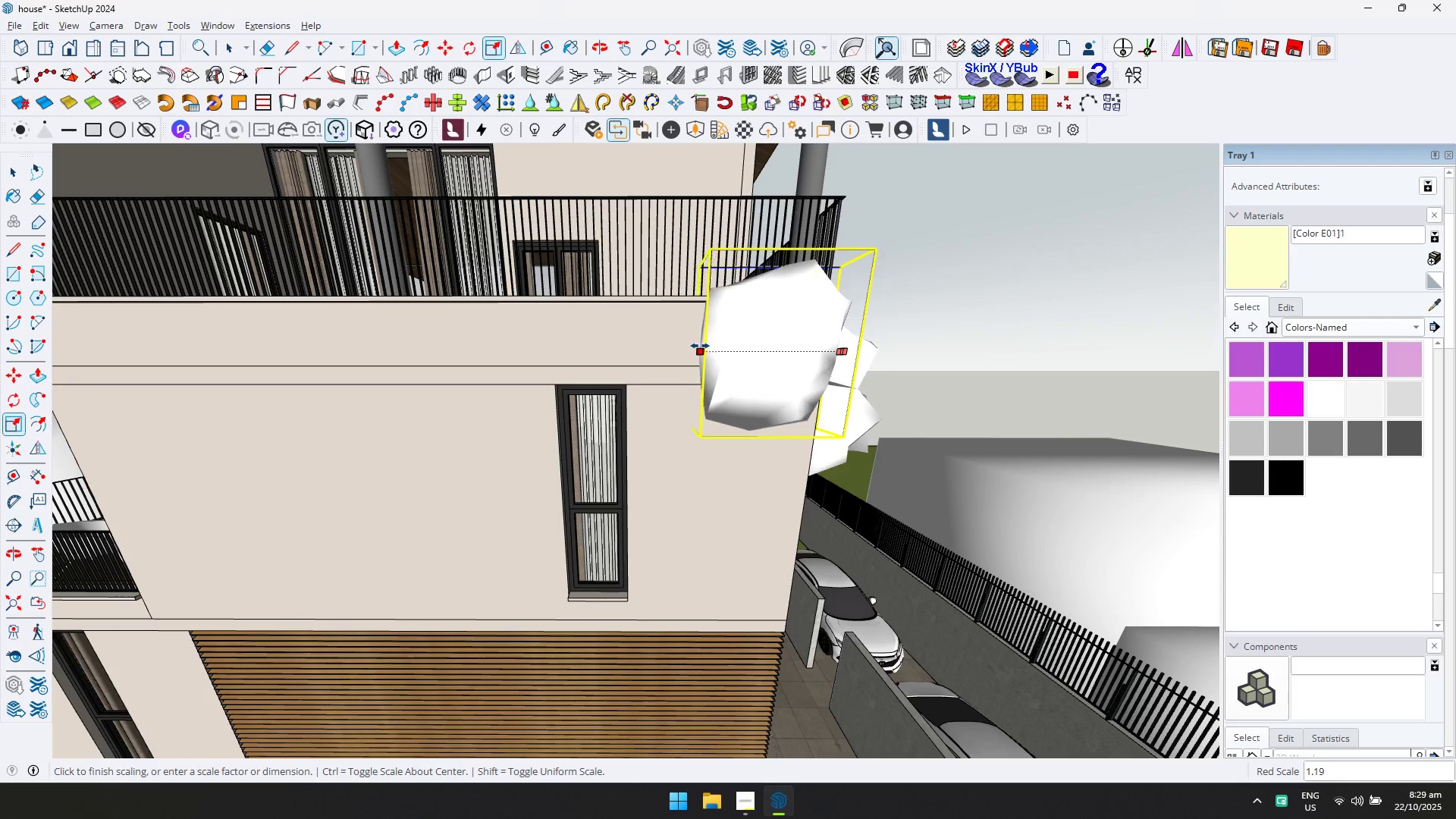 
left_click([698, 346])
 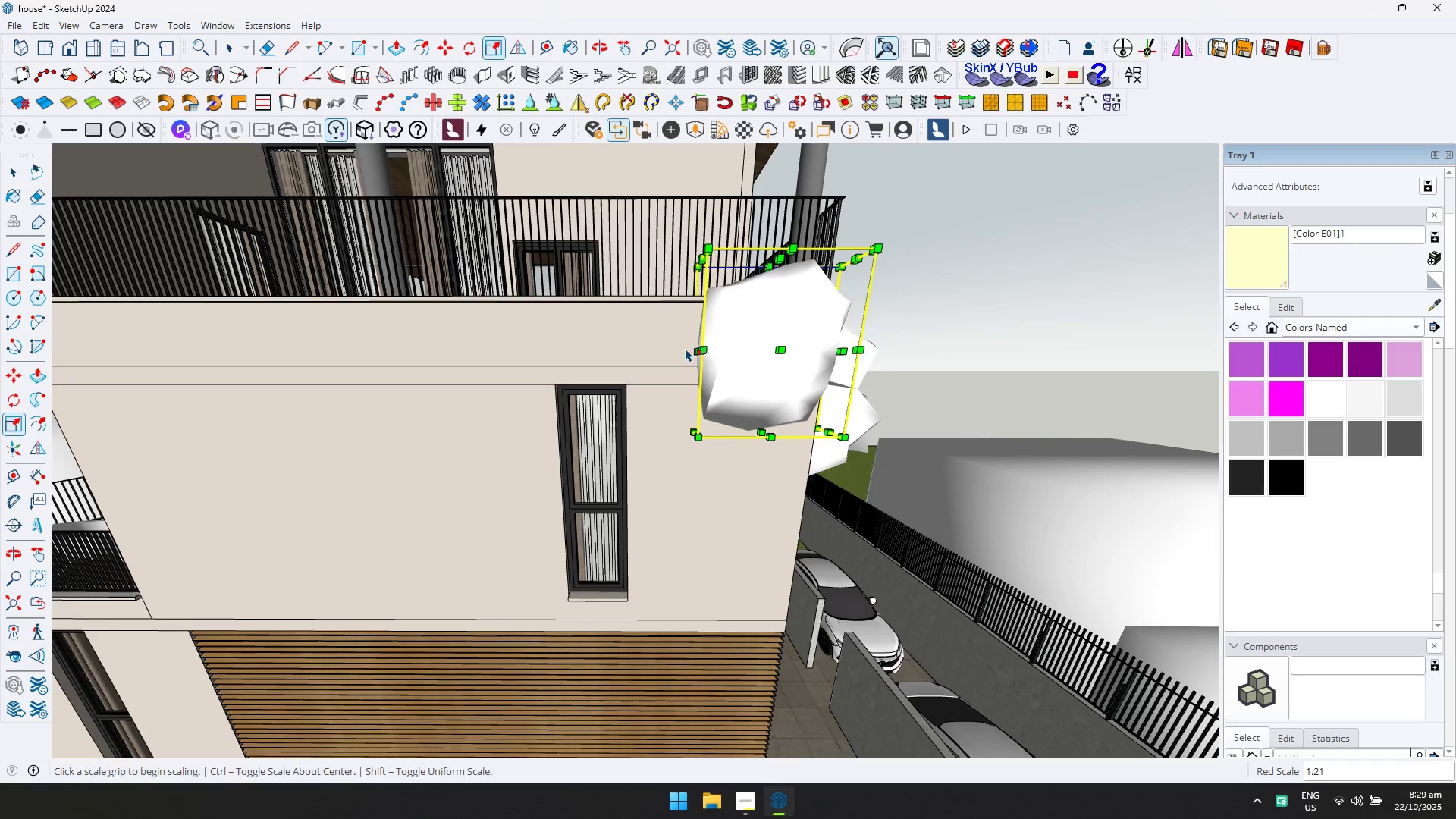 
scroll: coordinate [682, 356], scroll_direction: down, amount: 1.0
 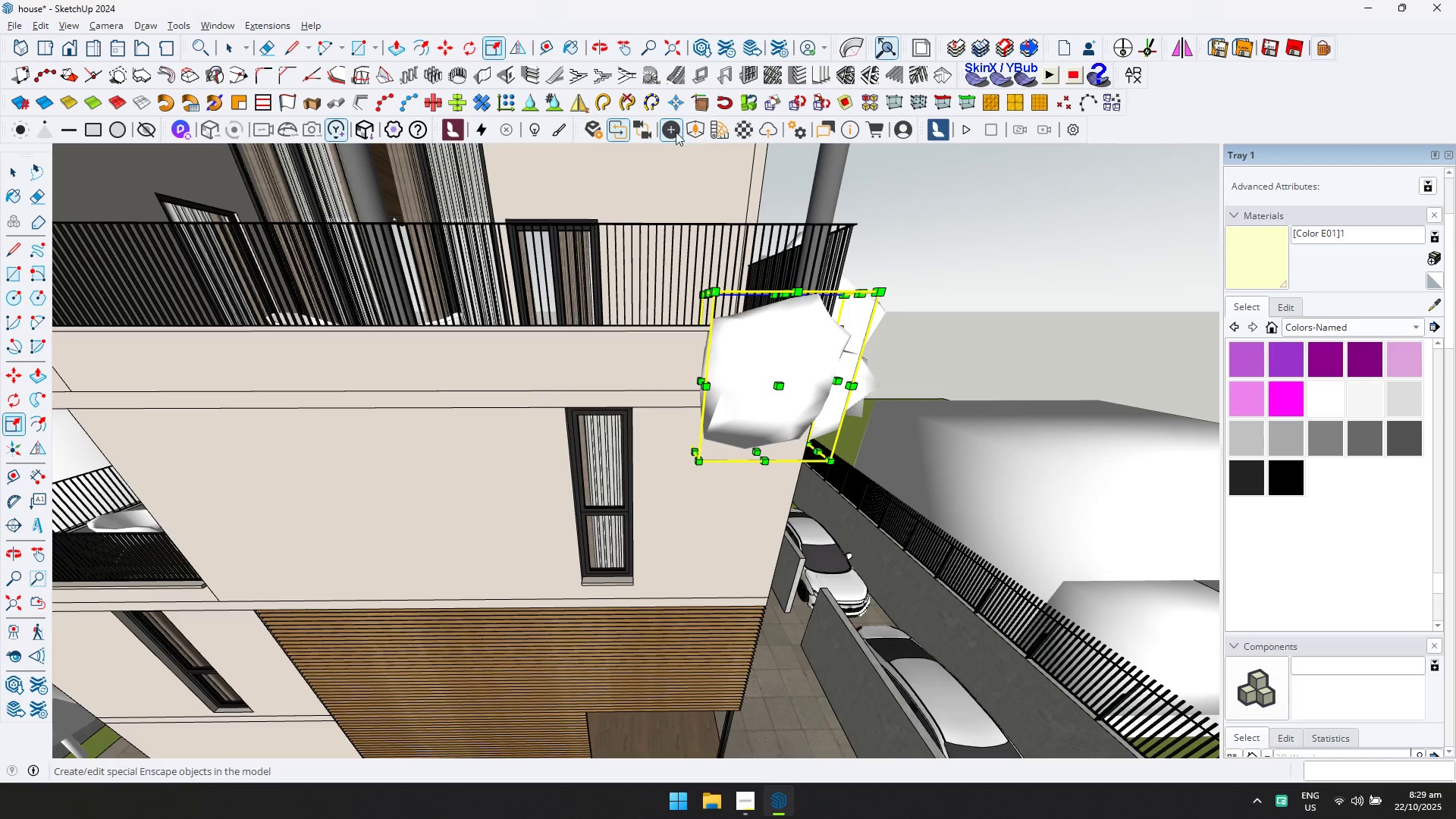 
left_click([700, 125])
 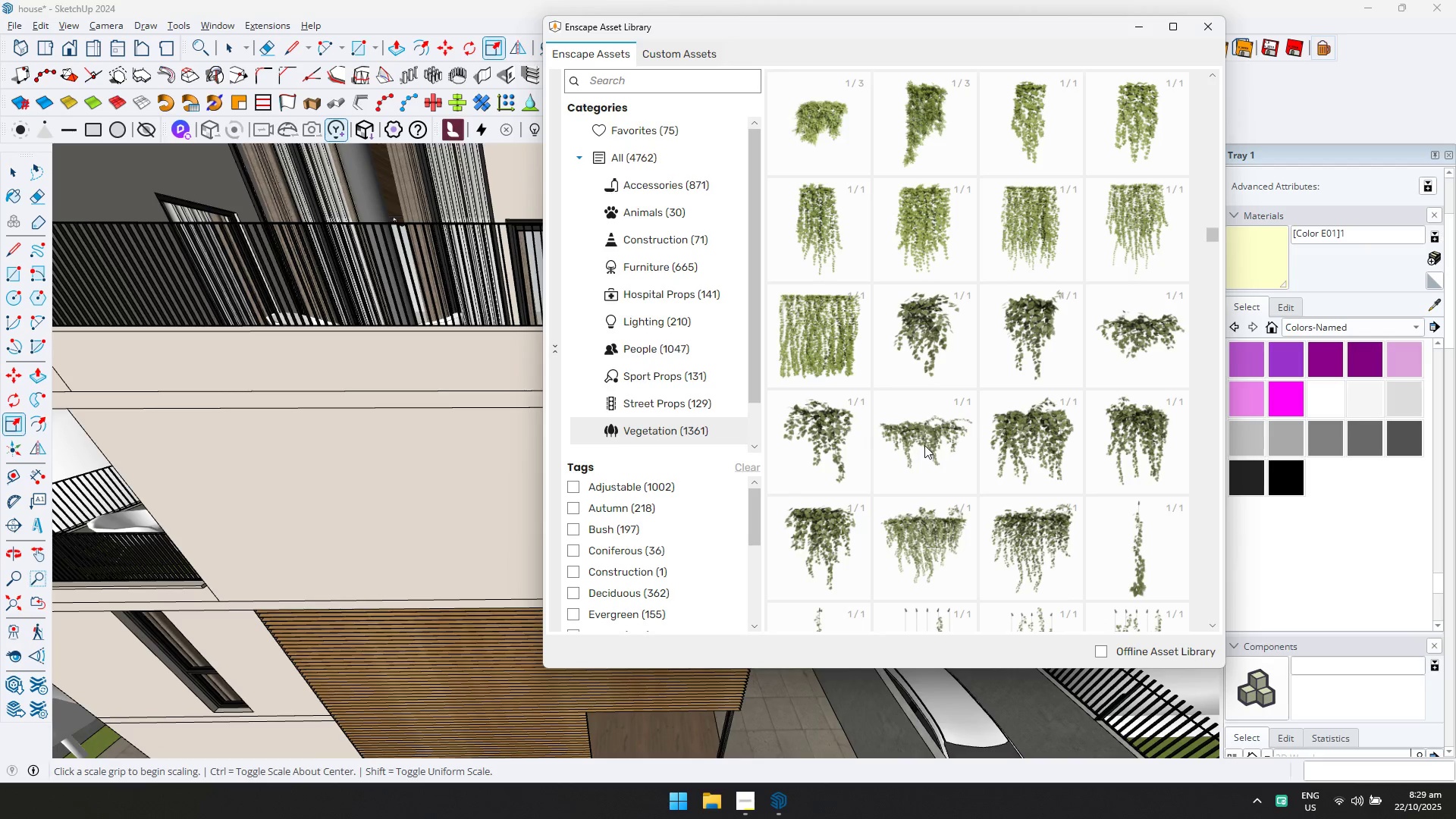 
left_click([925, 439])
 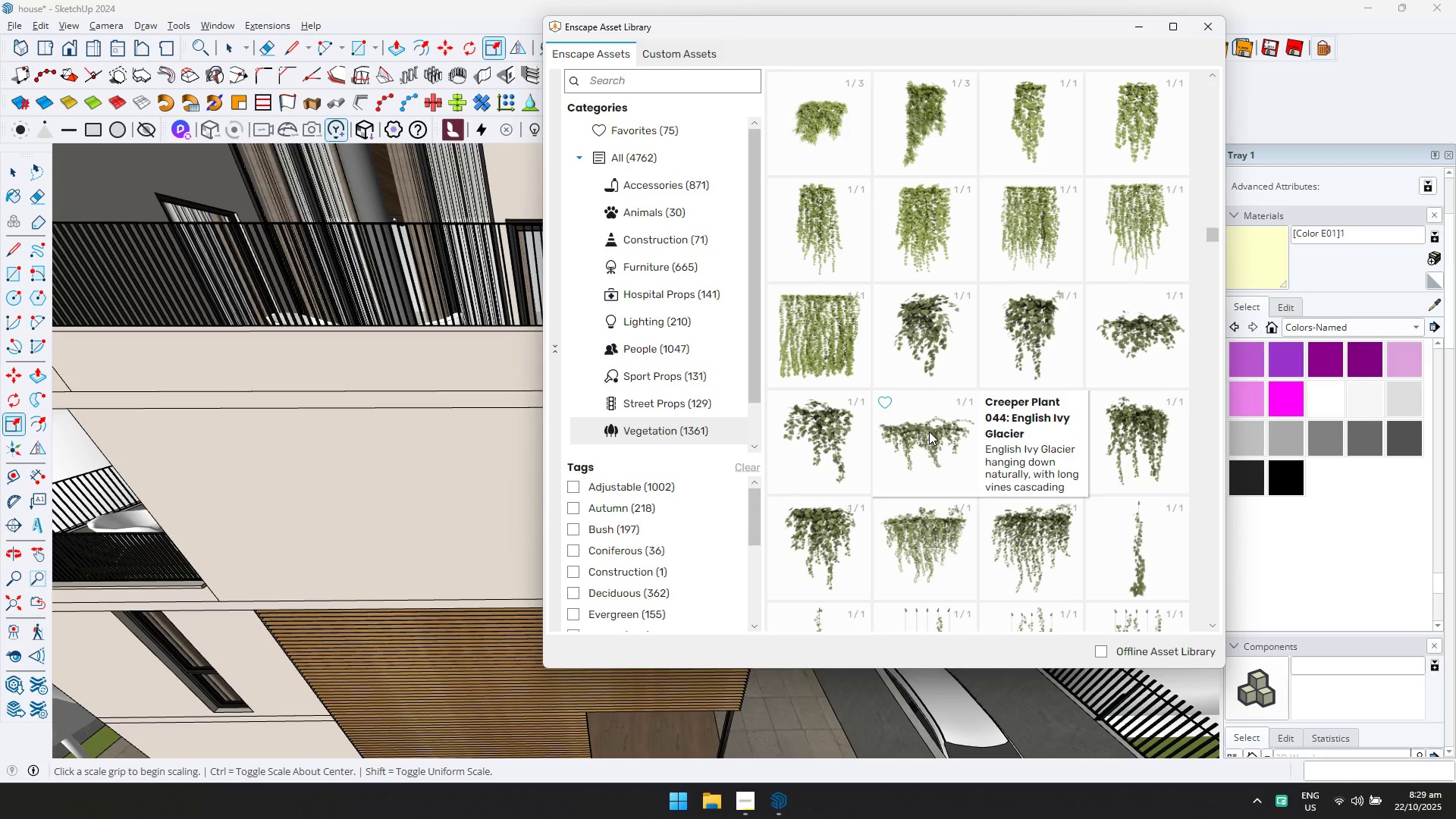 
left_click([931, 429])